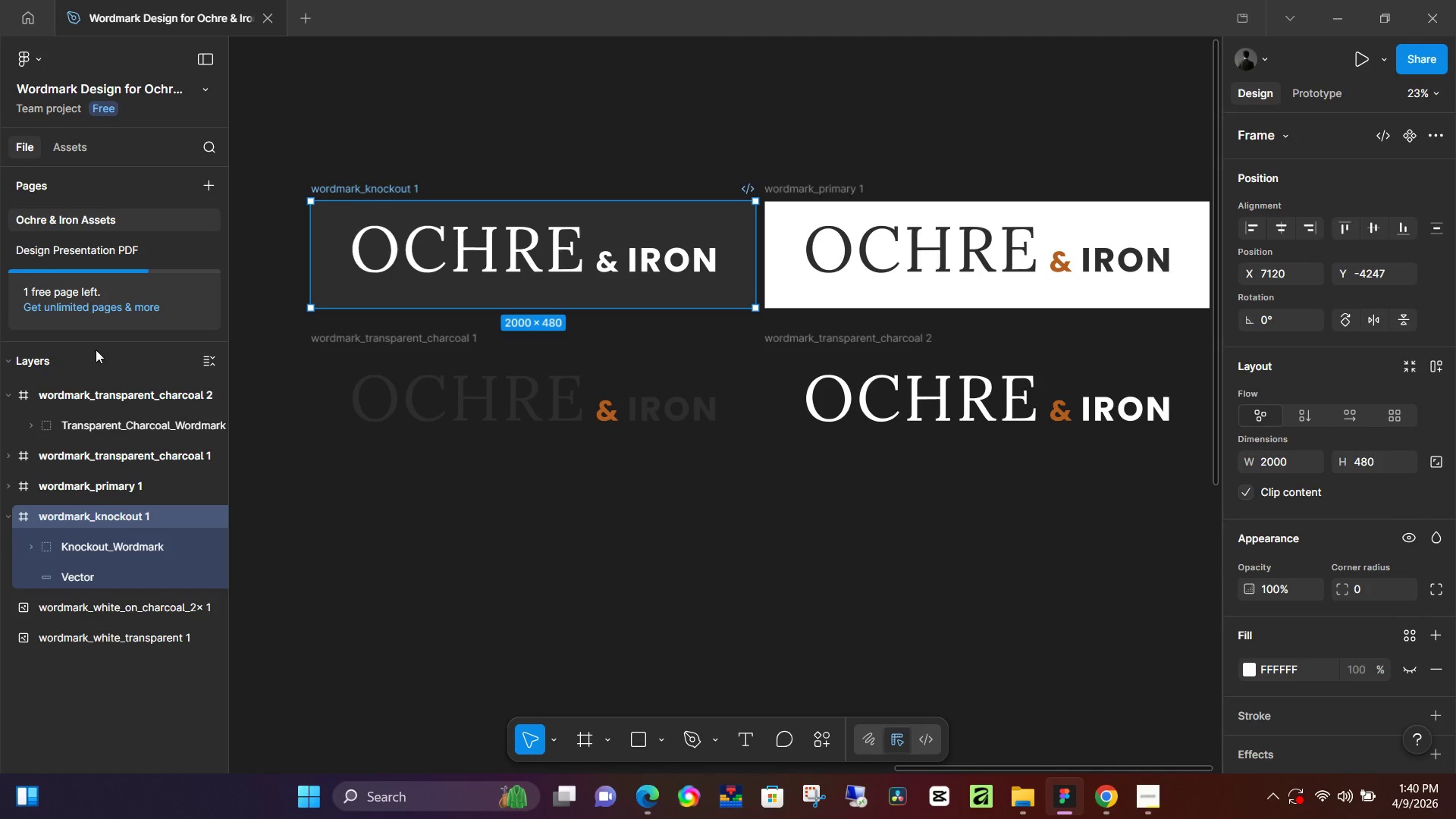 
key(Control+C)
 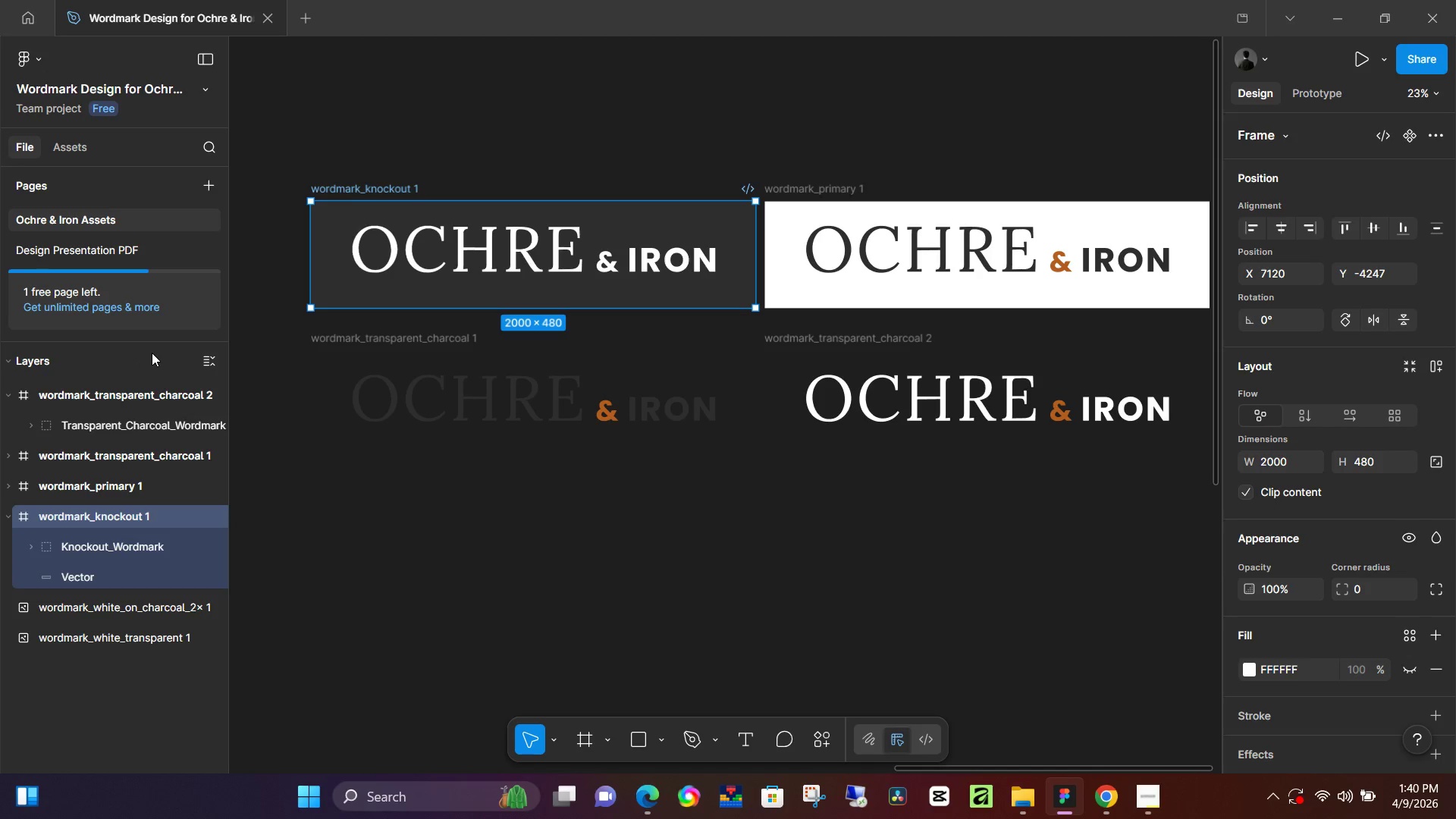 
key(Control+C)
 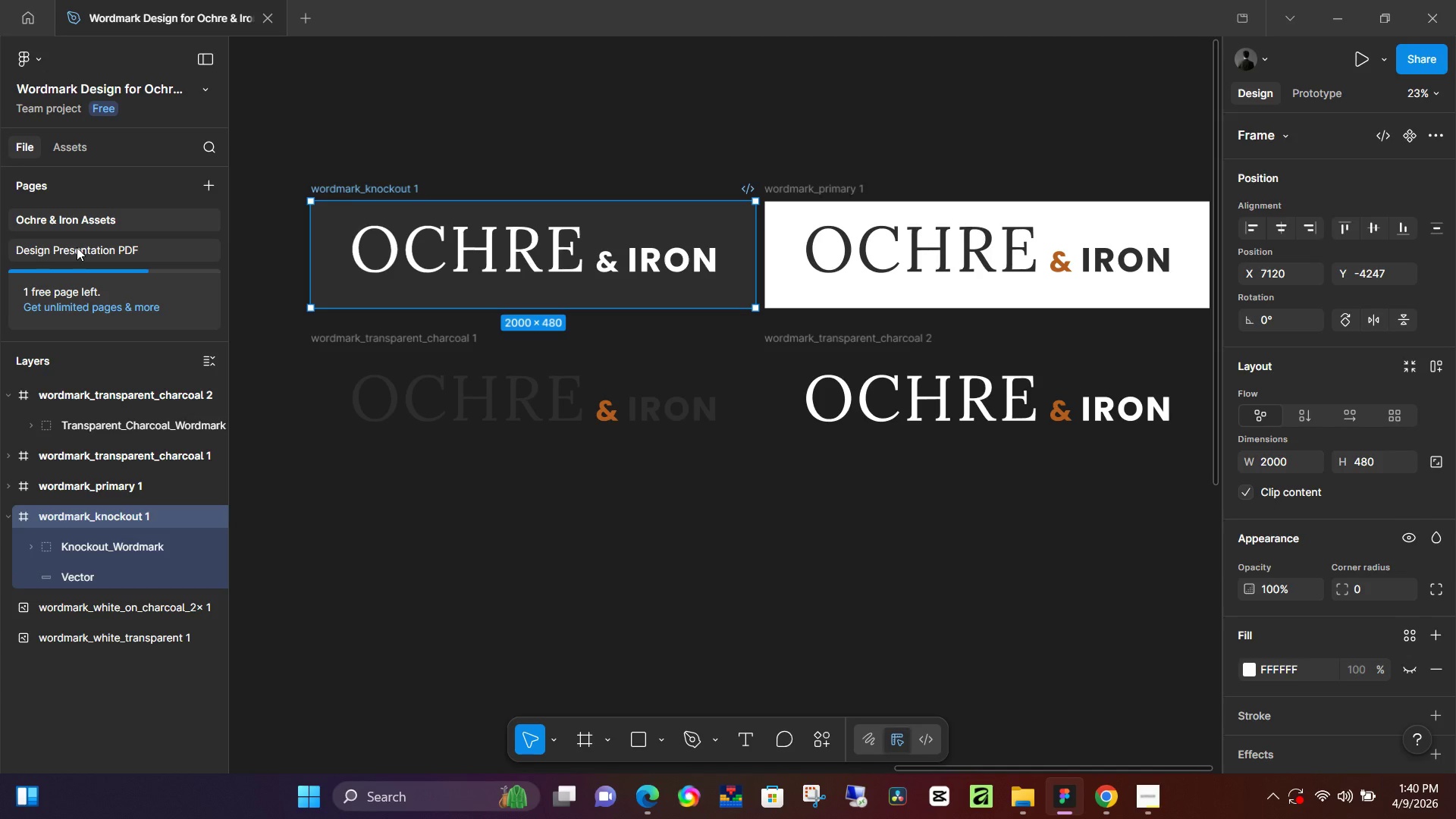 
left_click([77, 247])
 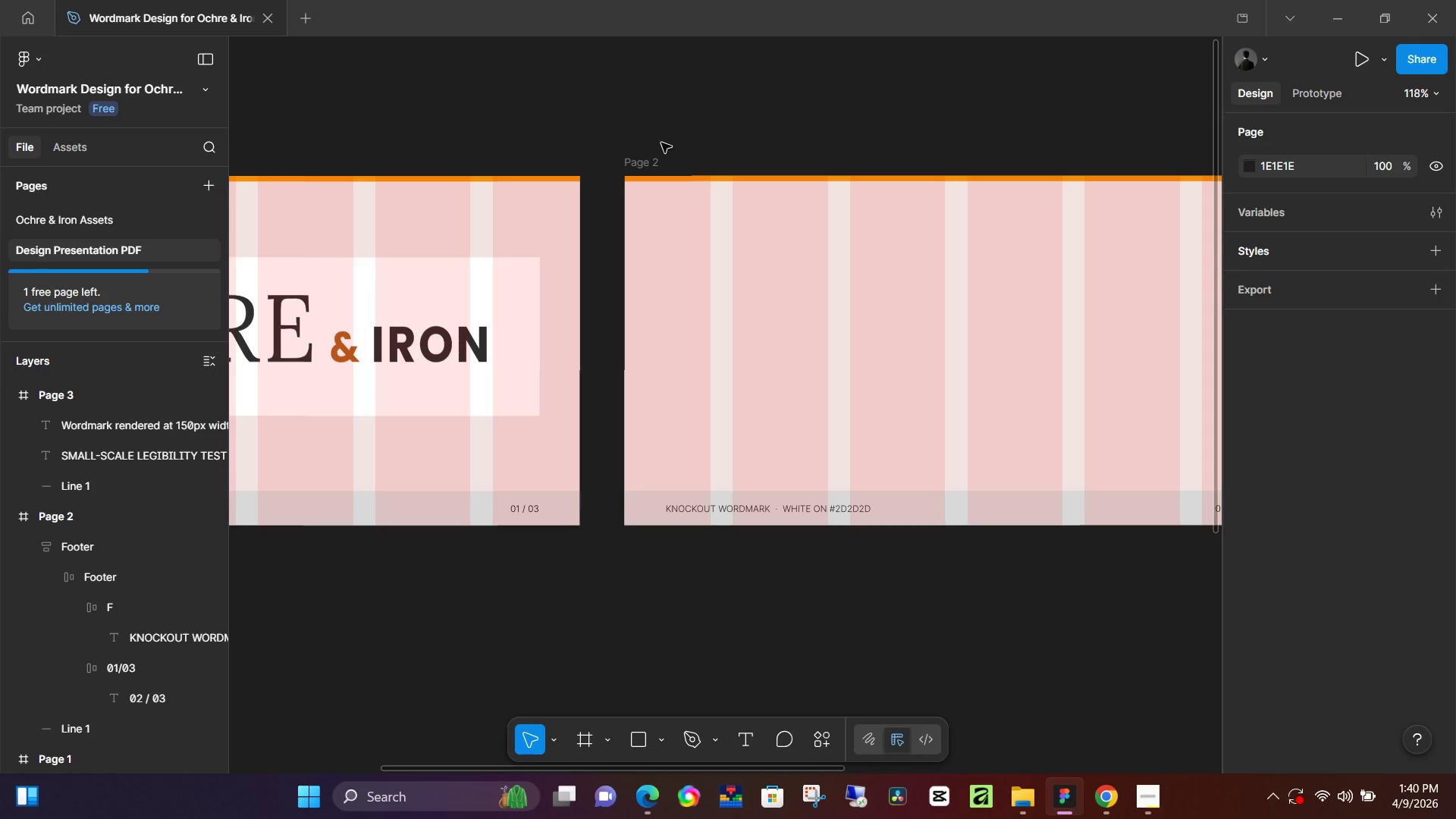 
key(Control+ControlLeft)
 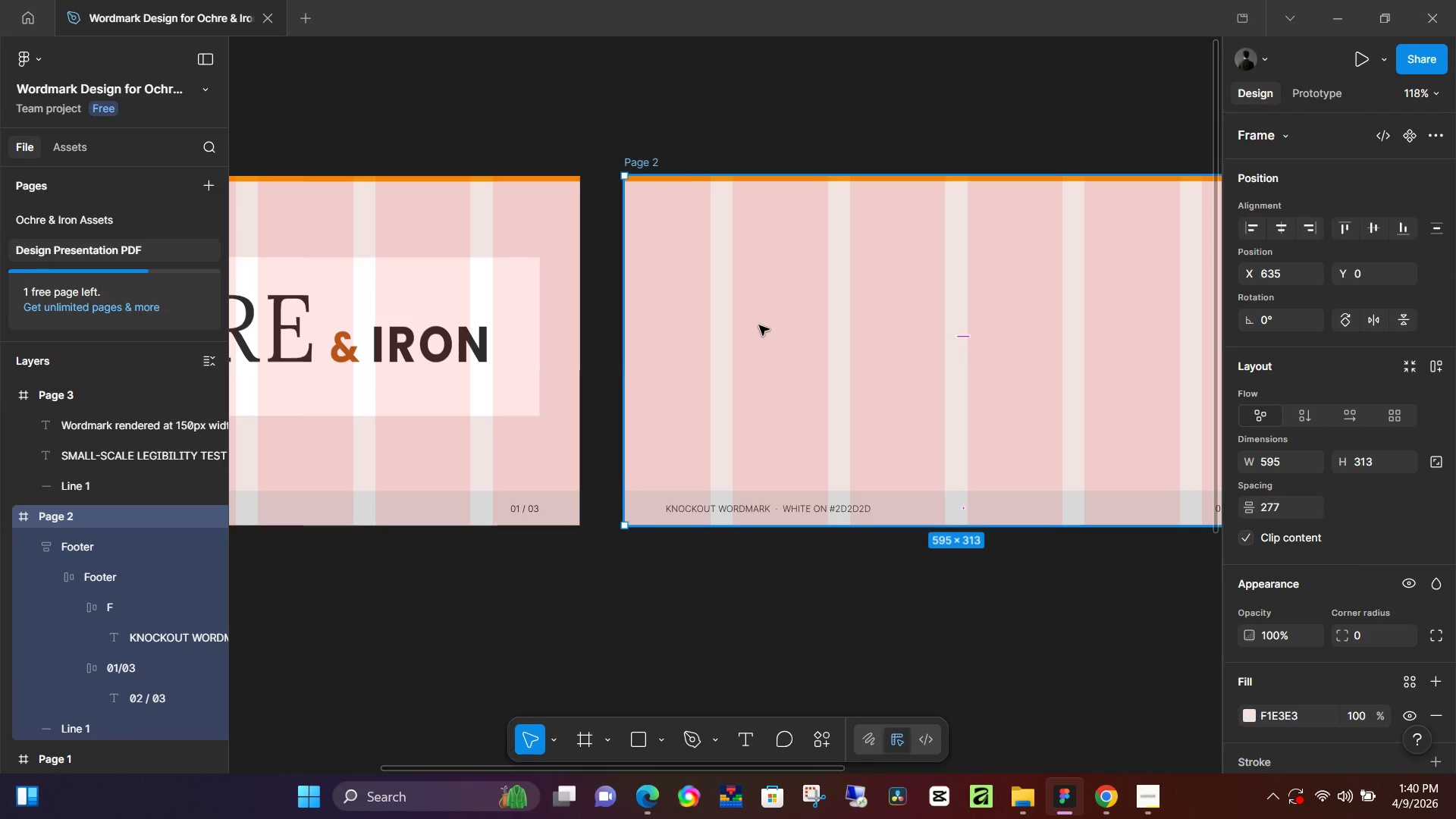 
key(Control+V)
 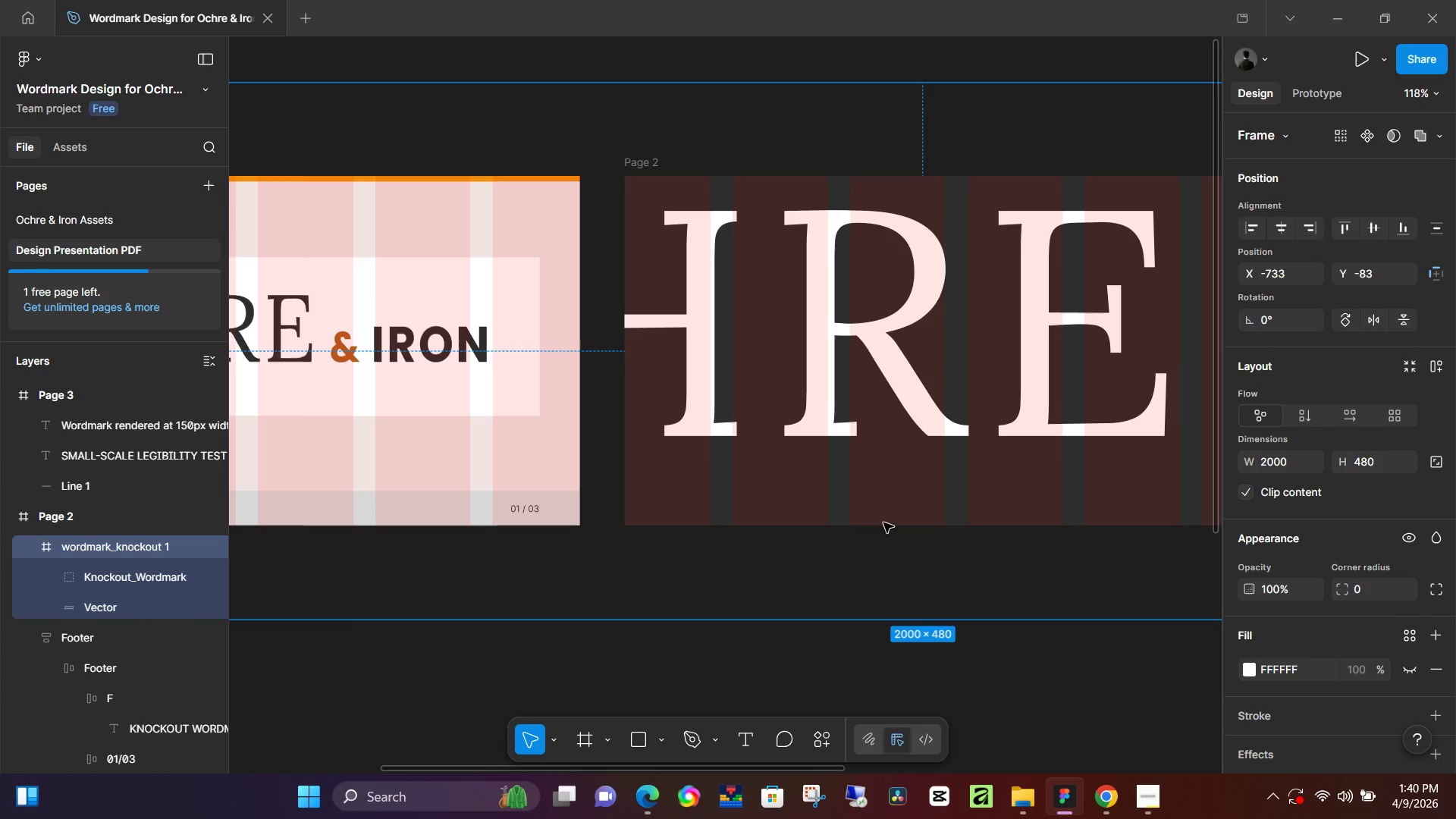 
hold_key(key=ControlLeft, duration=0.39)
 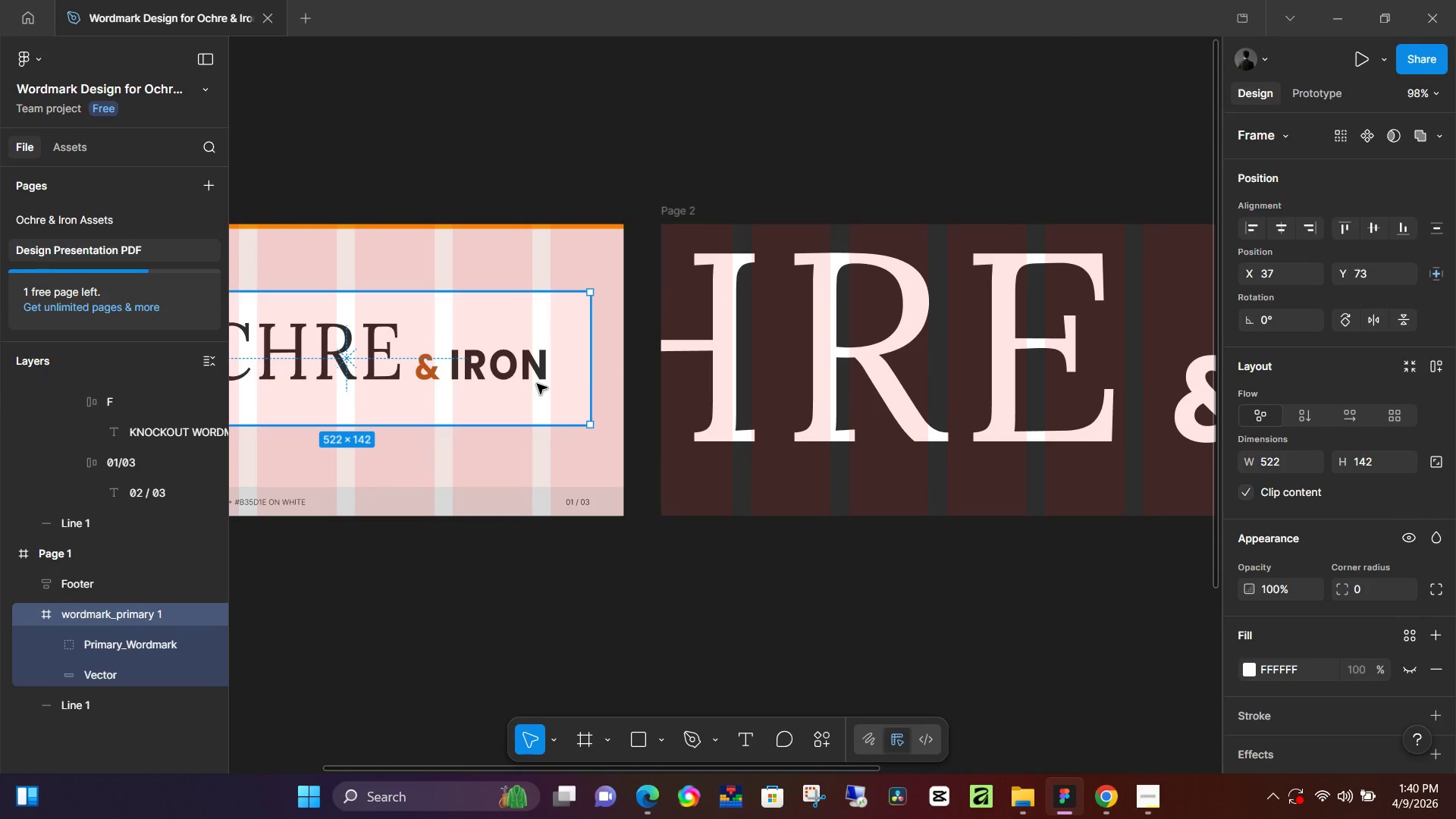 
left_click([489, 384])
 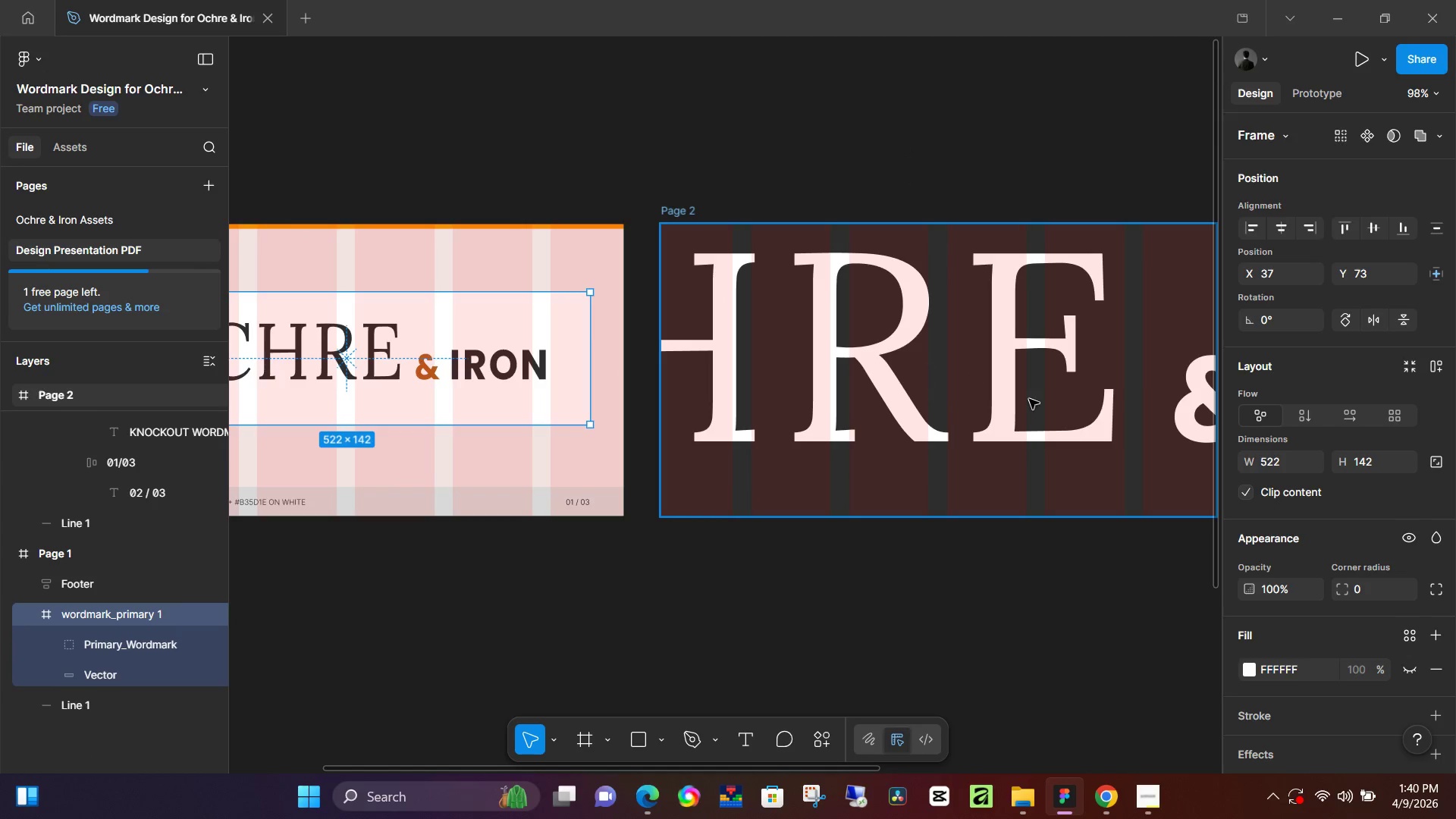 
scroll: coordinate [845, 469], scroll_direction: down, amount: 3.0
 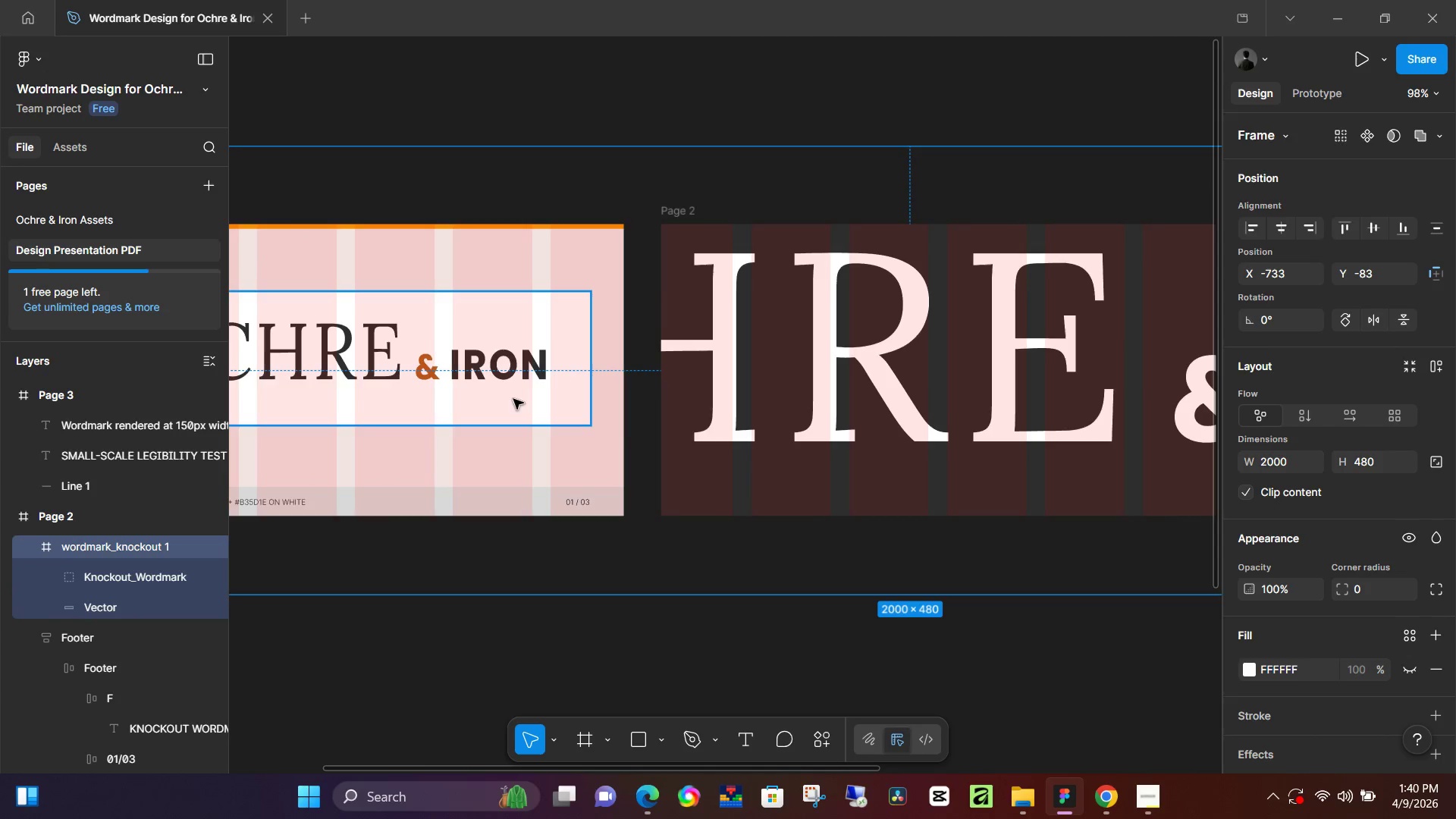 
left_click([942, 372])
 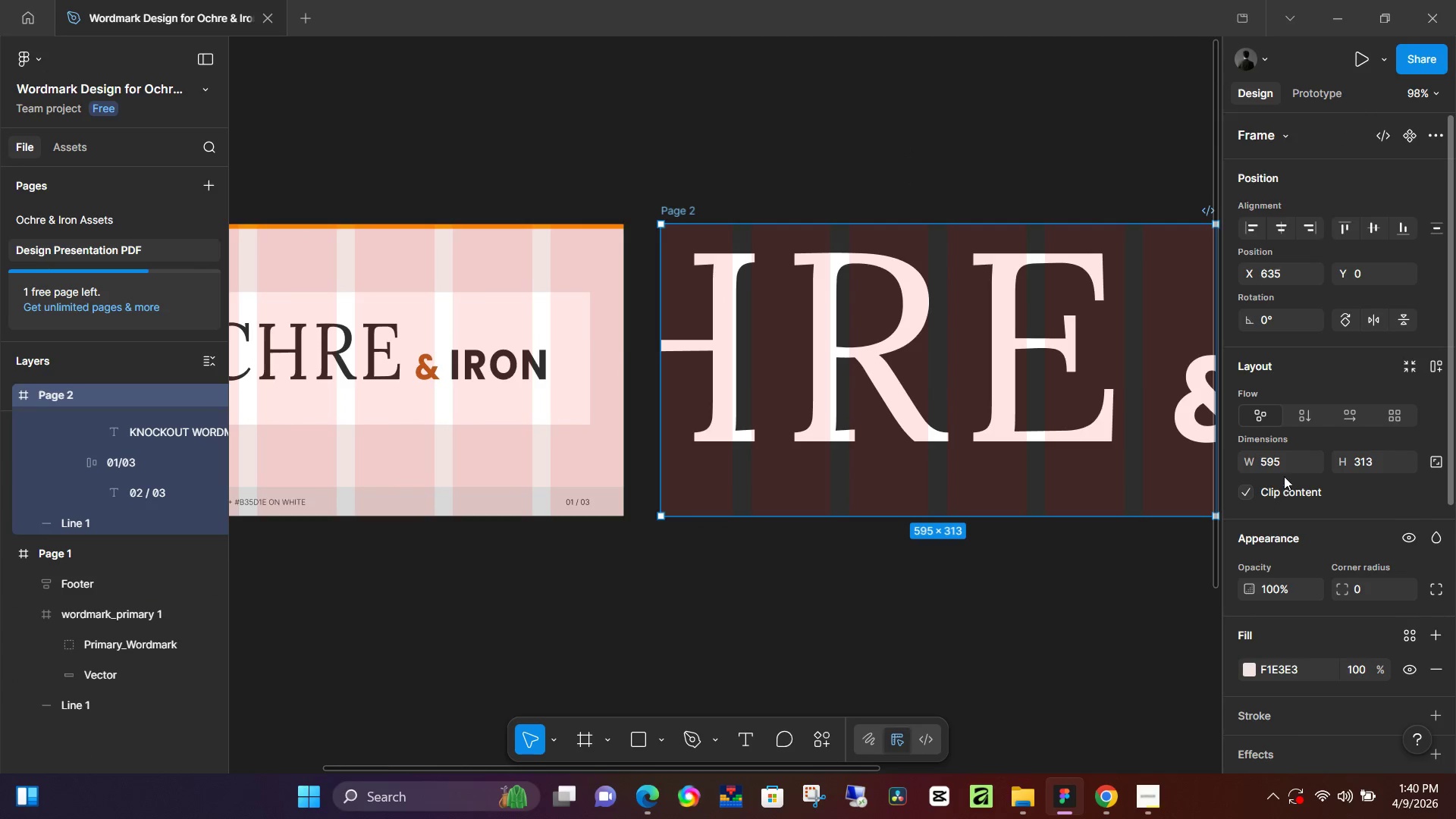 
left_click([1274, 460])
 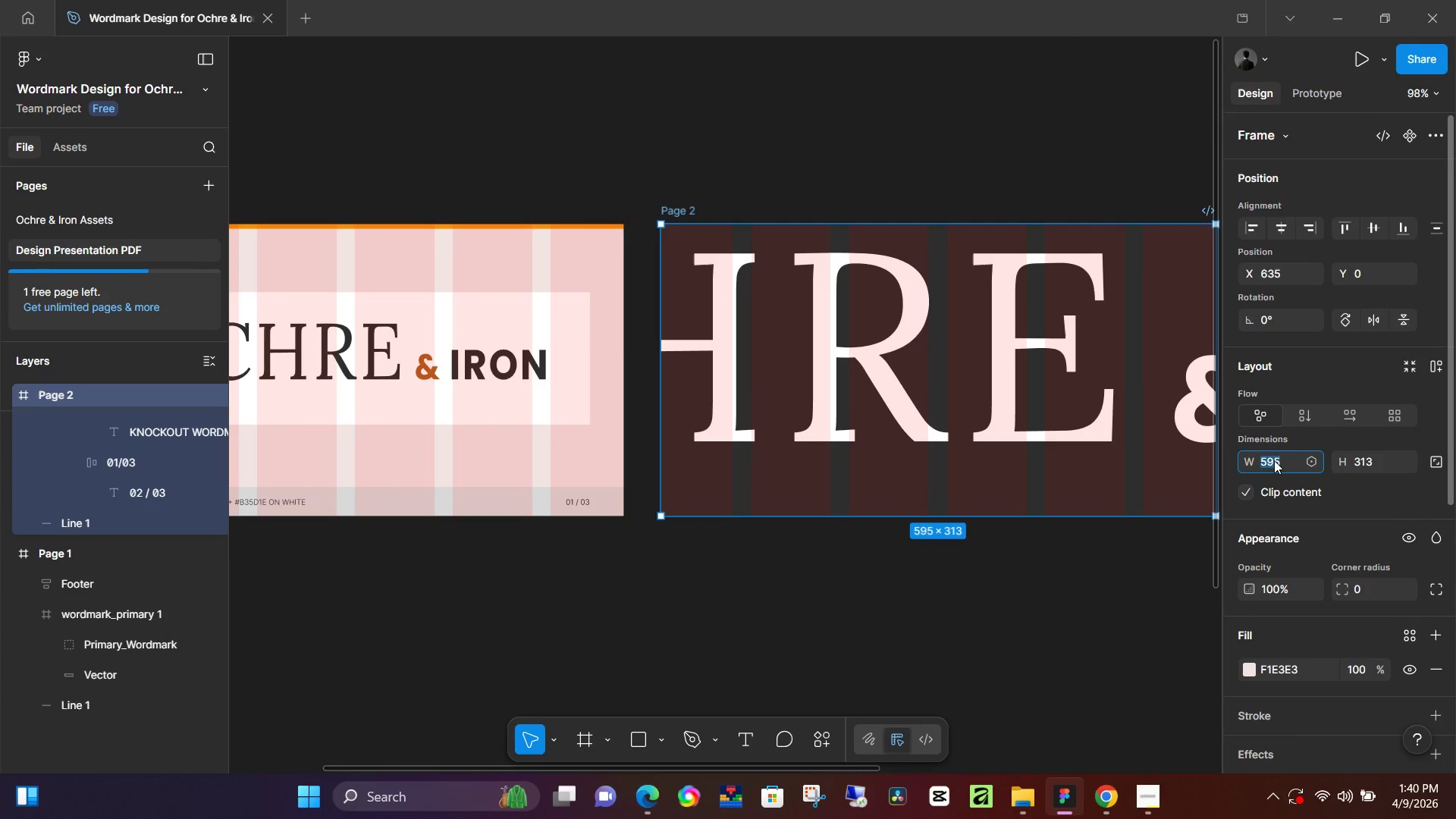 
key(Numpad8)
 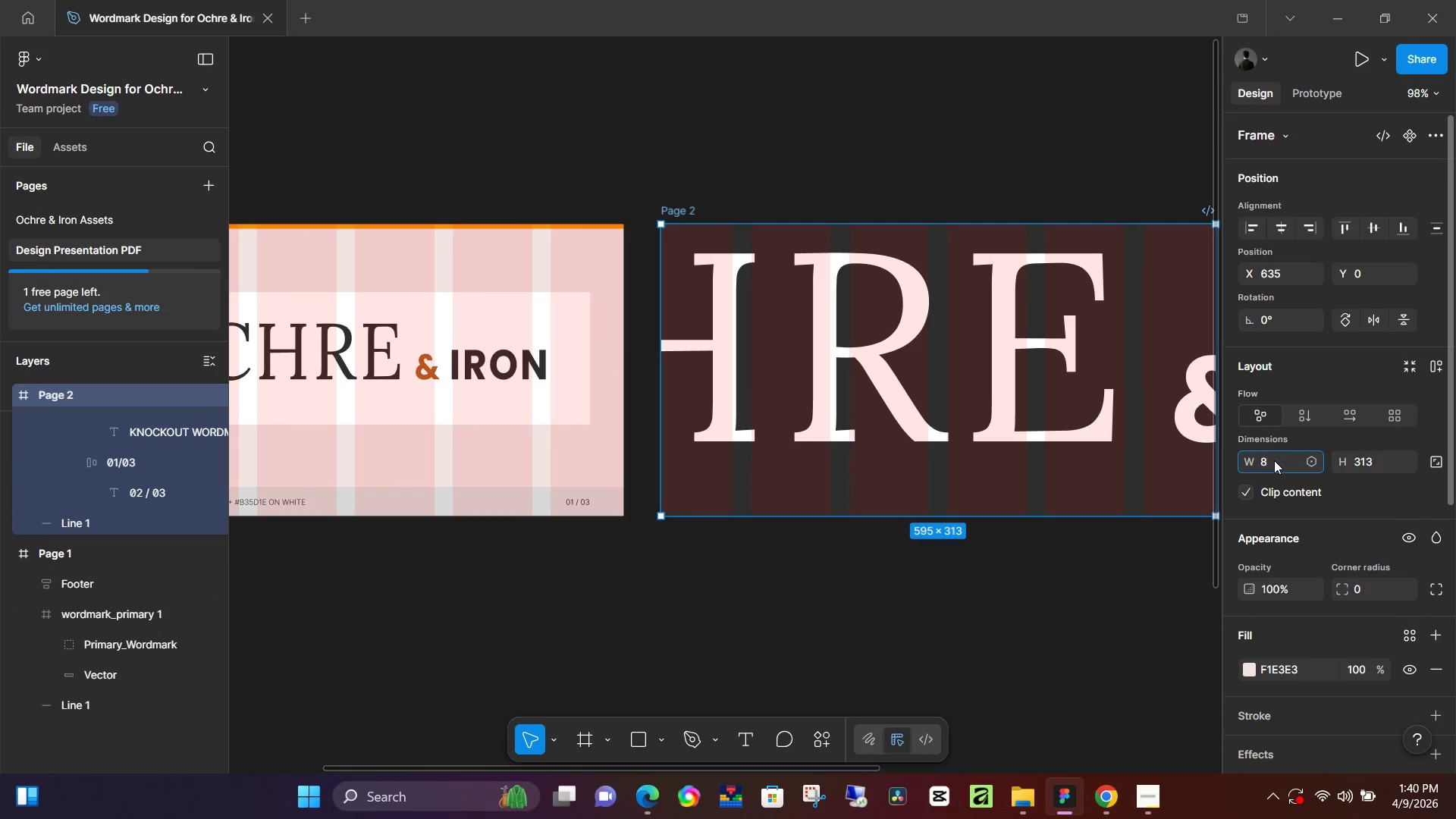 
key(Backspace)
 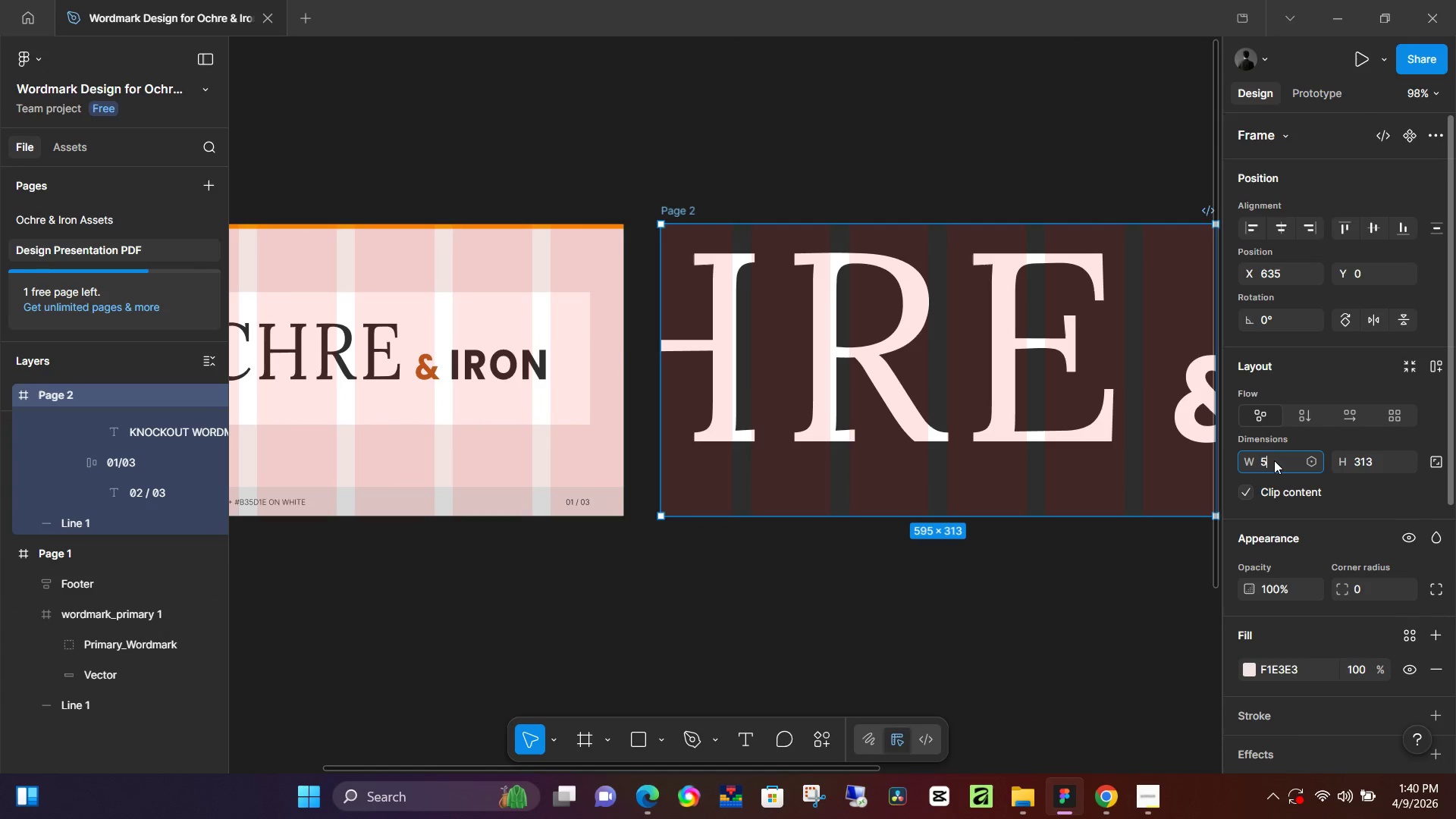 
key(Numpad5)
 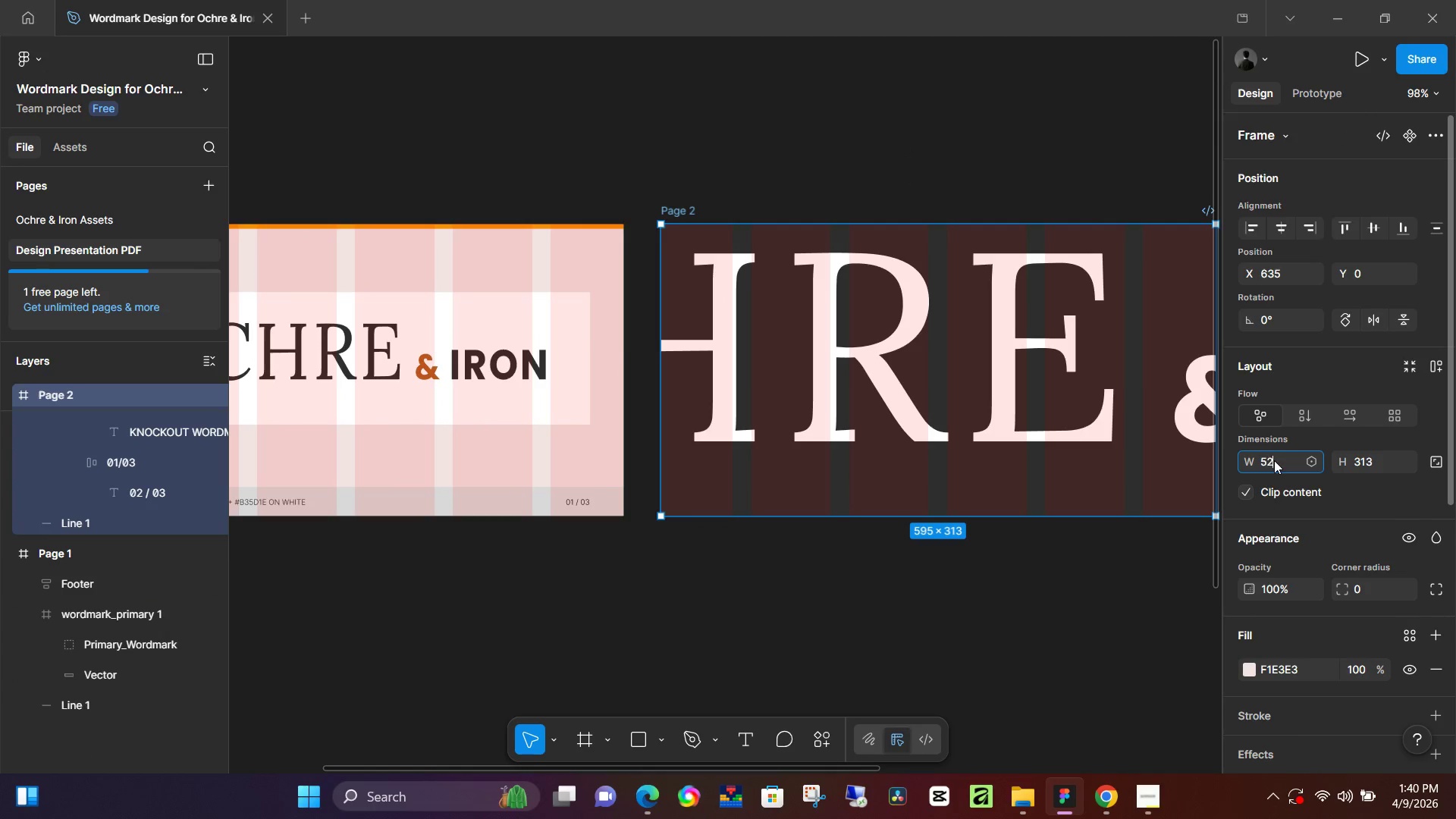 
key(Numpad2)
 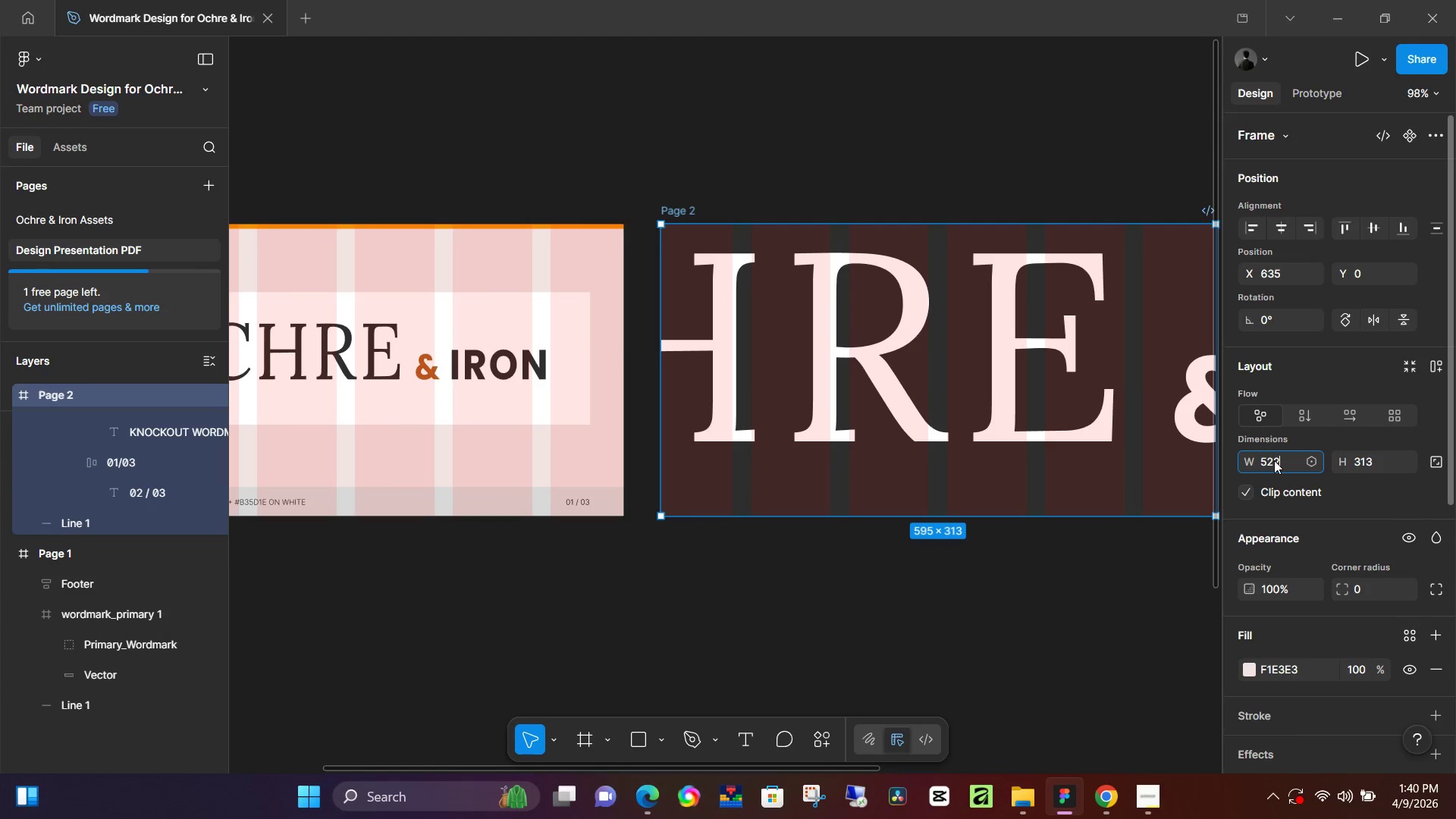 
key(Numpad2)
 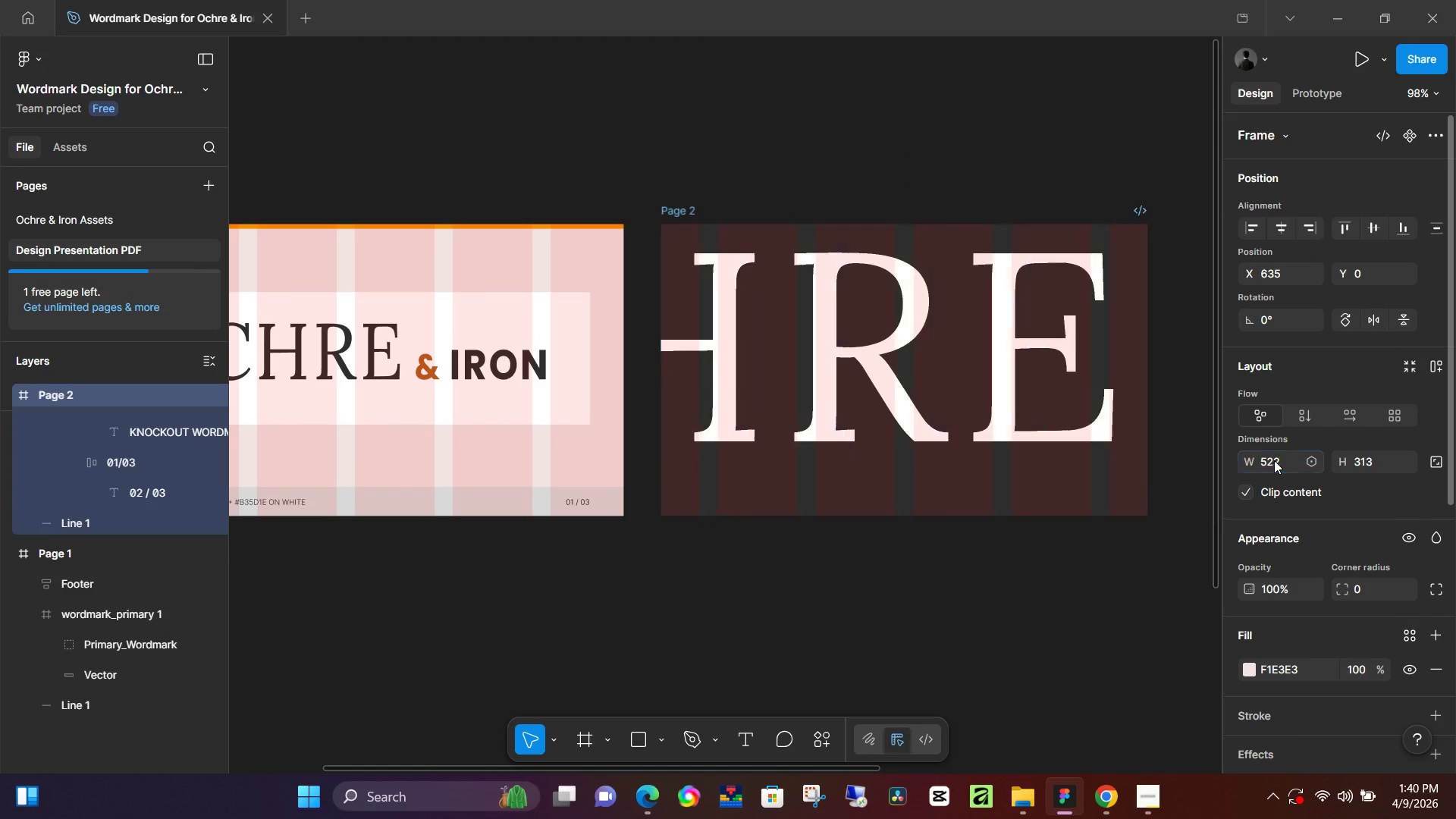 
key(NumpadEnter)
 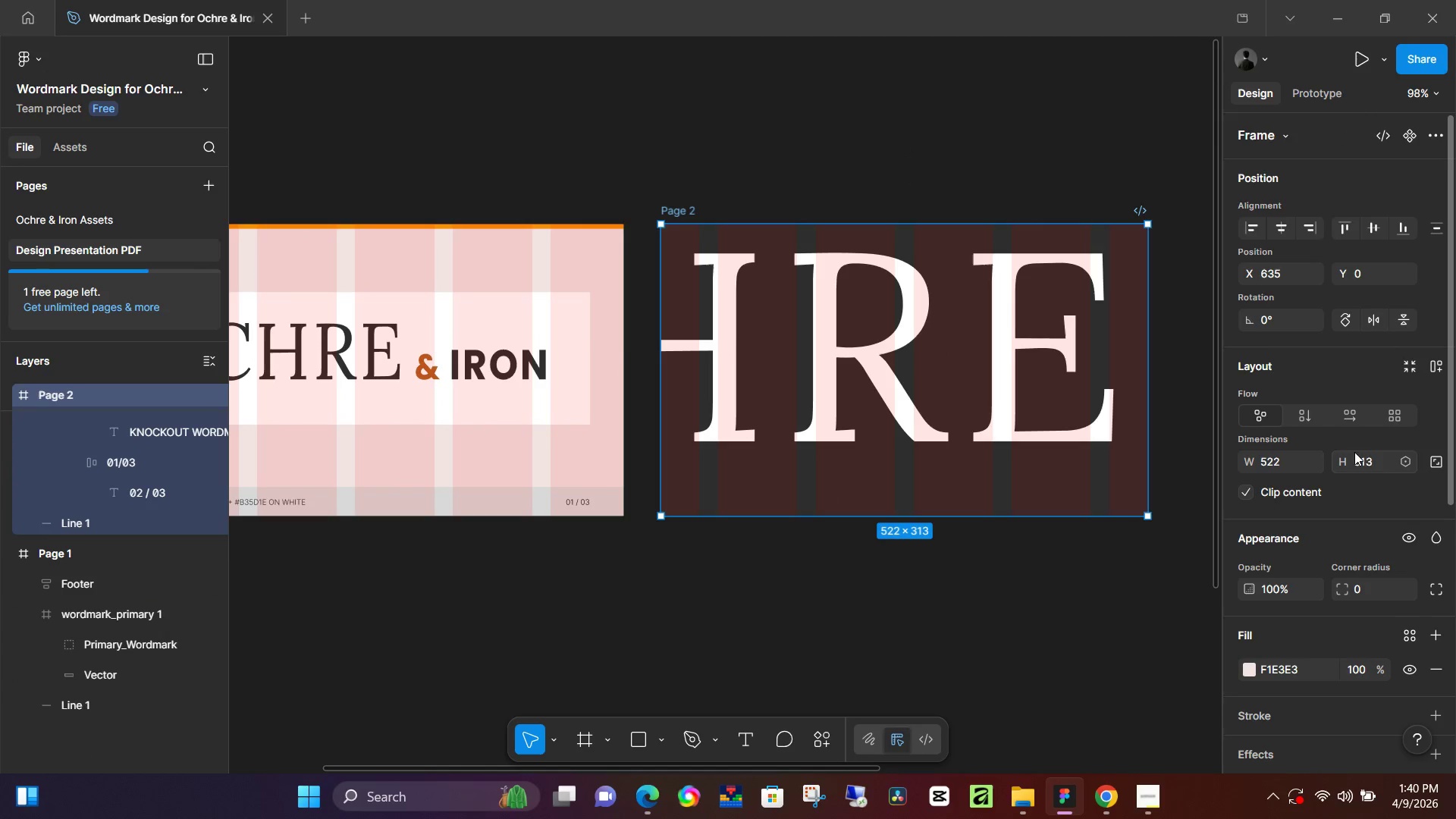 
left_click([1373, 463])
 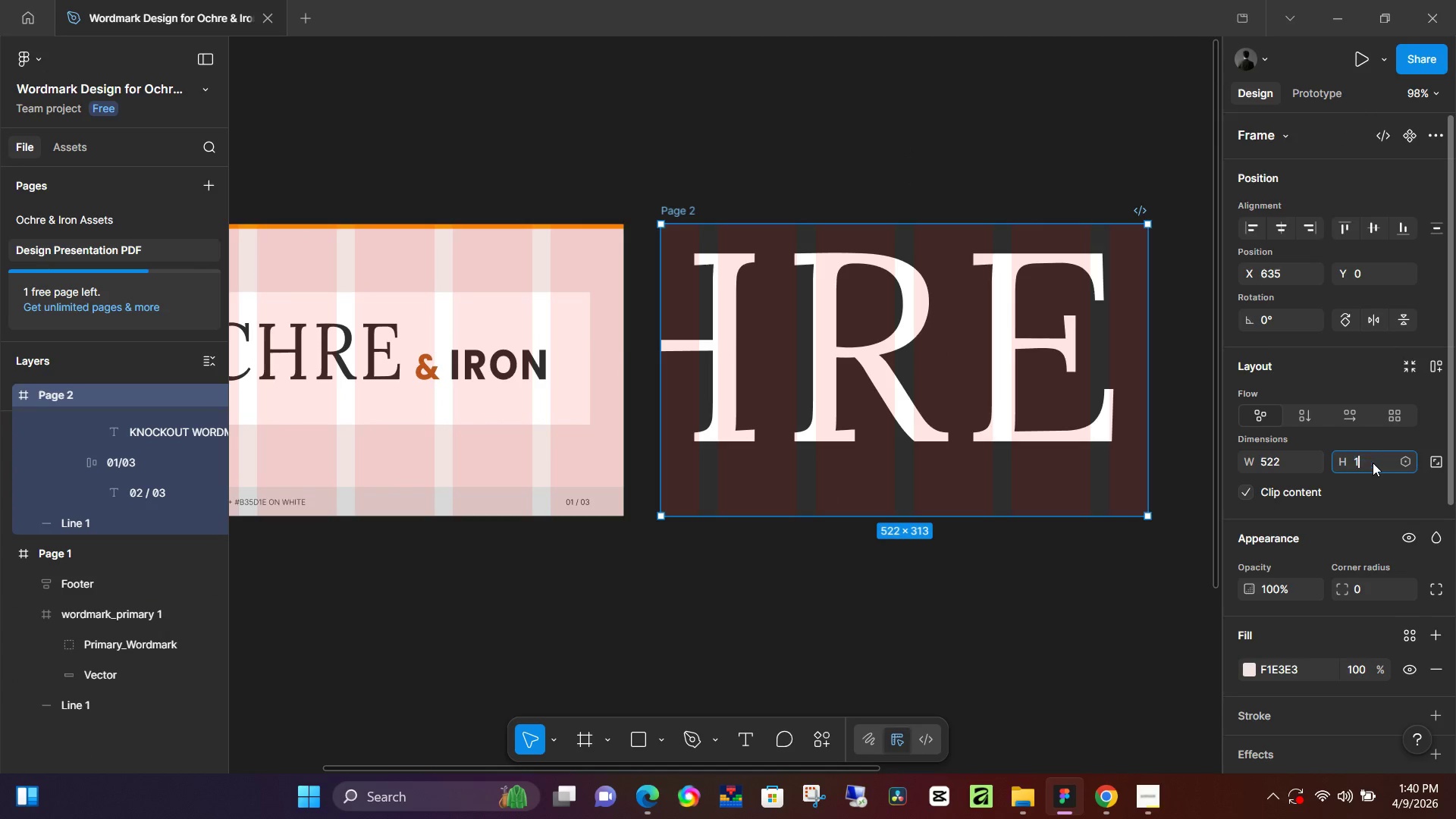 
key(Numpad1)
 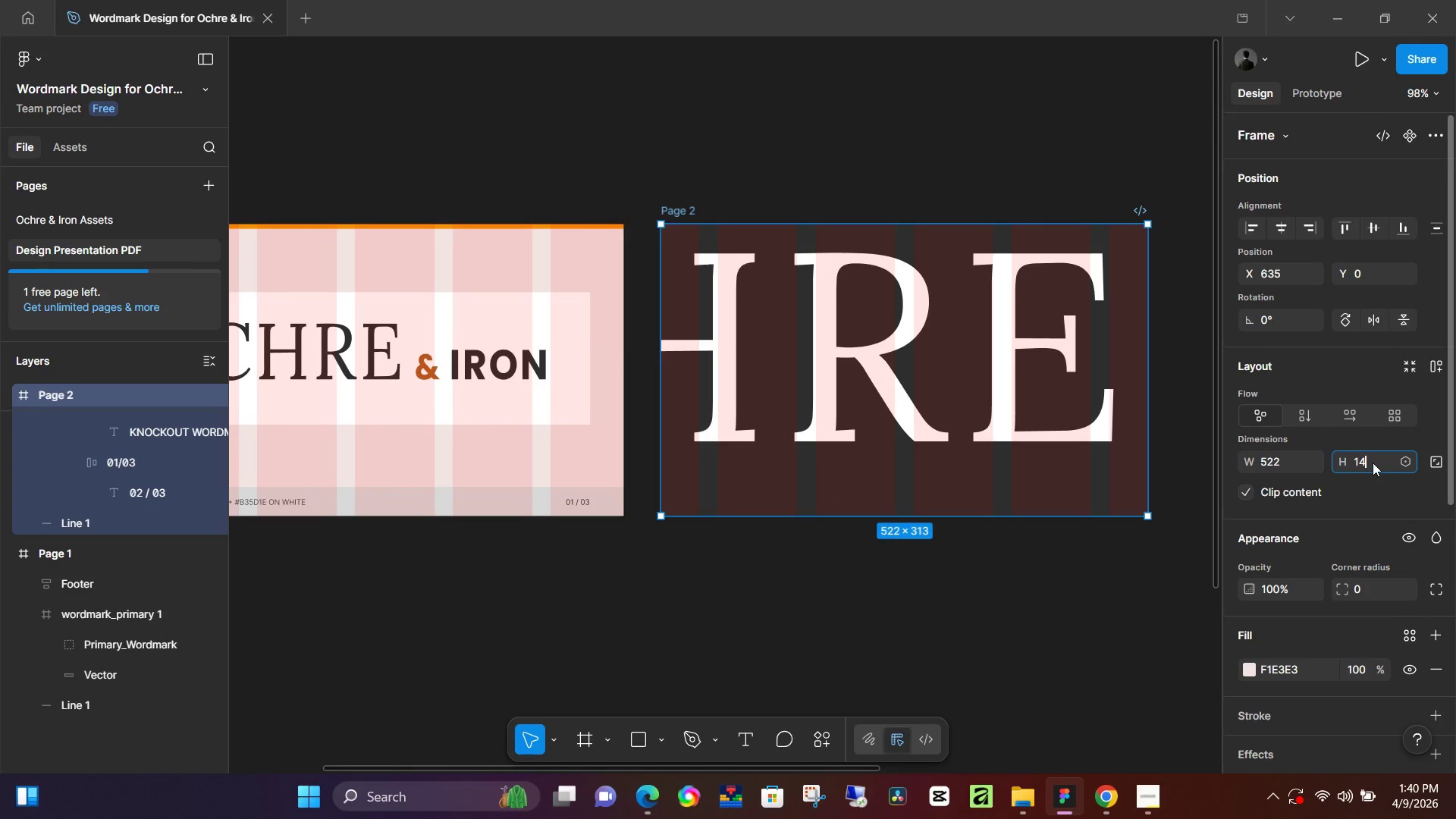 
key(Numpad4)
 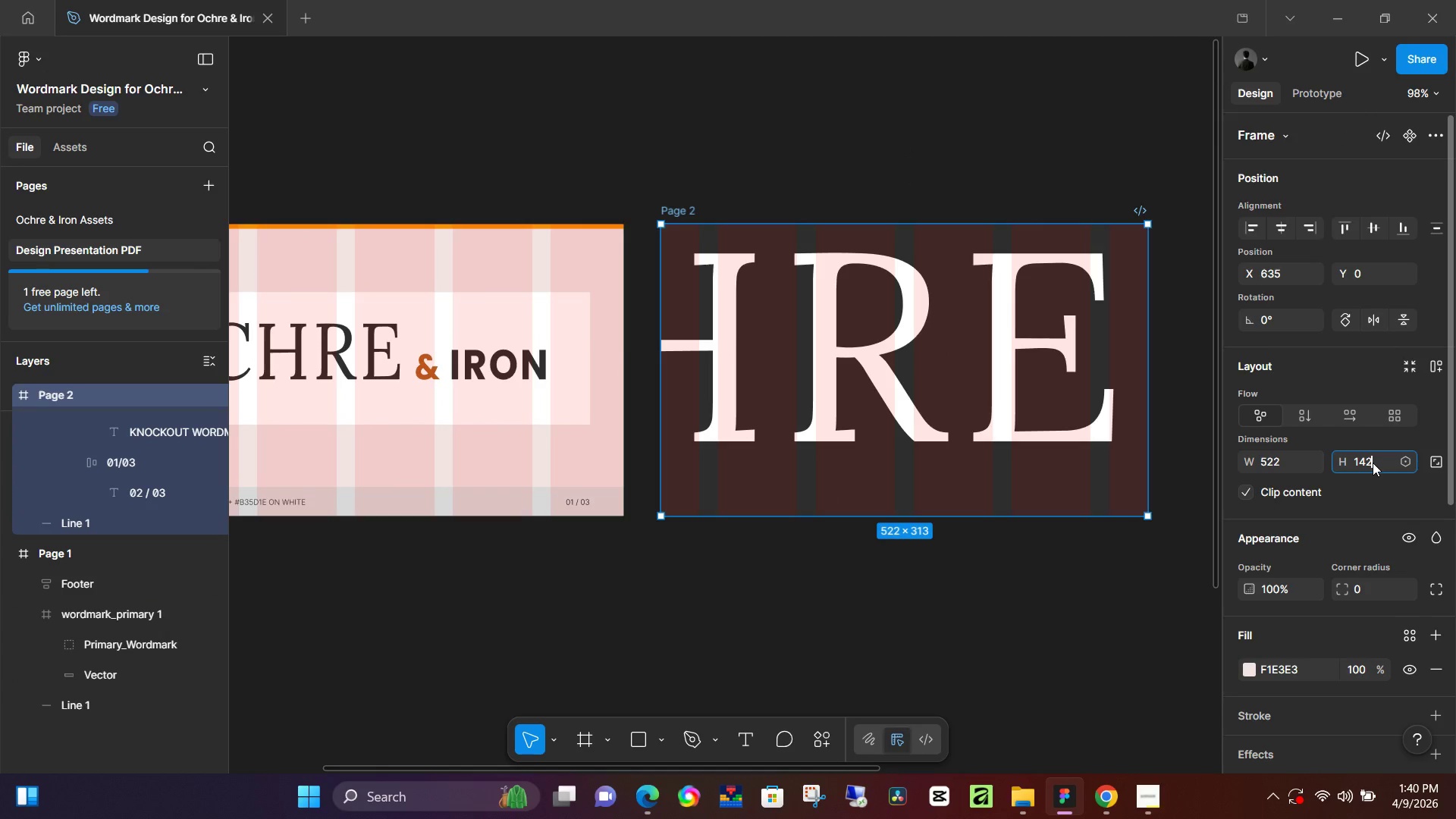 
key(Numpad2)
 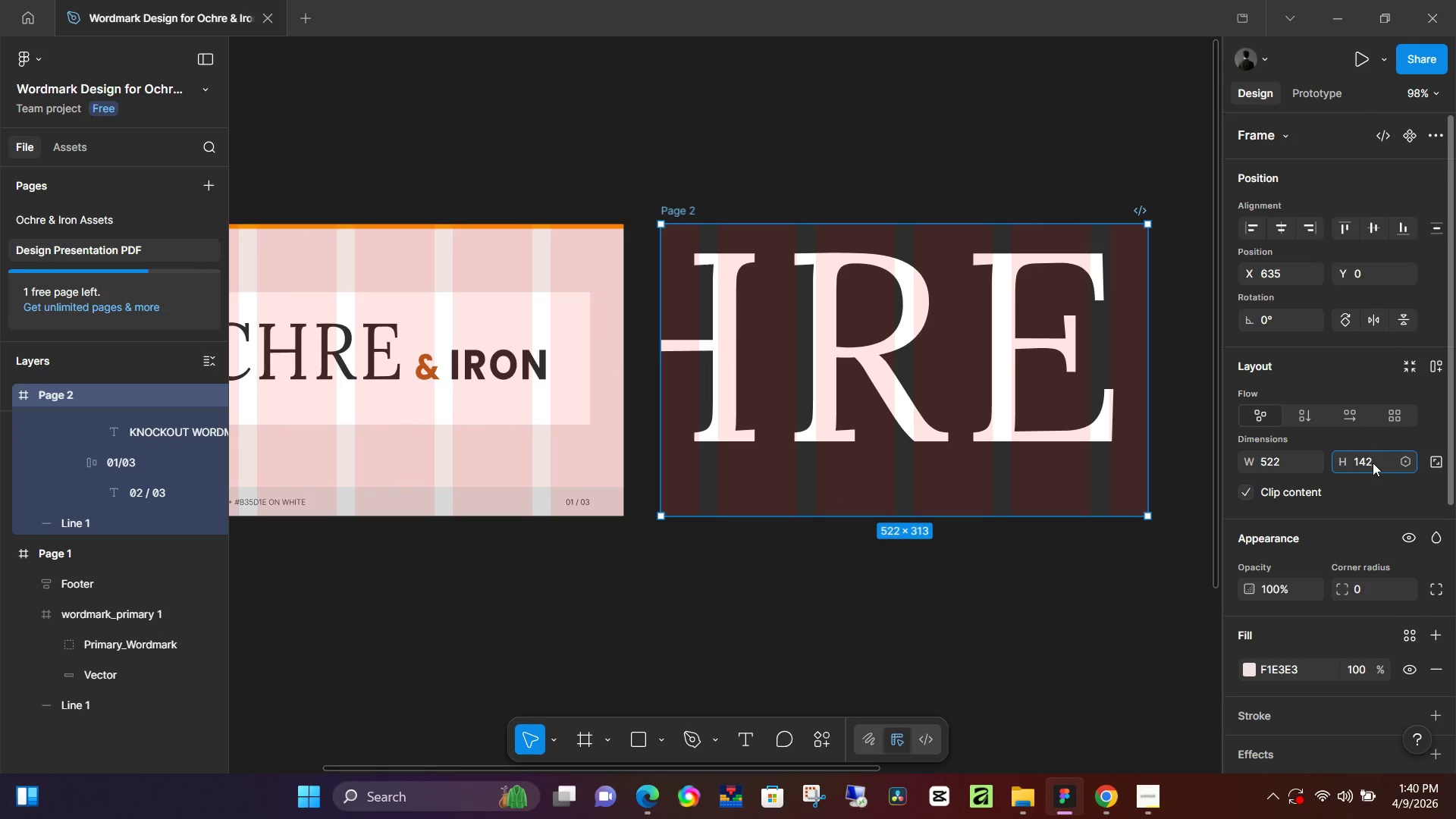 
key(NumpadEnter)
 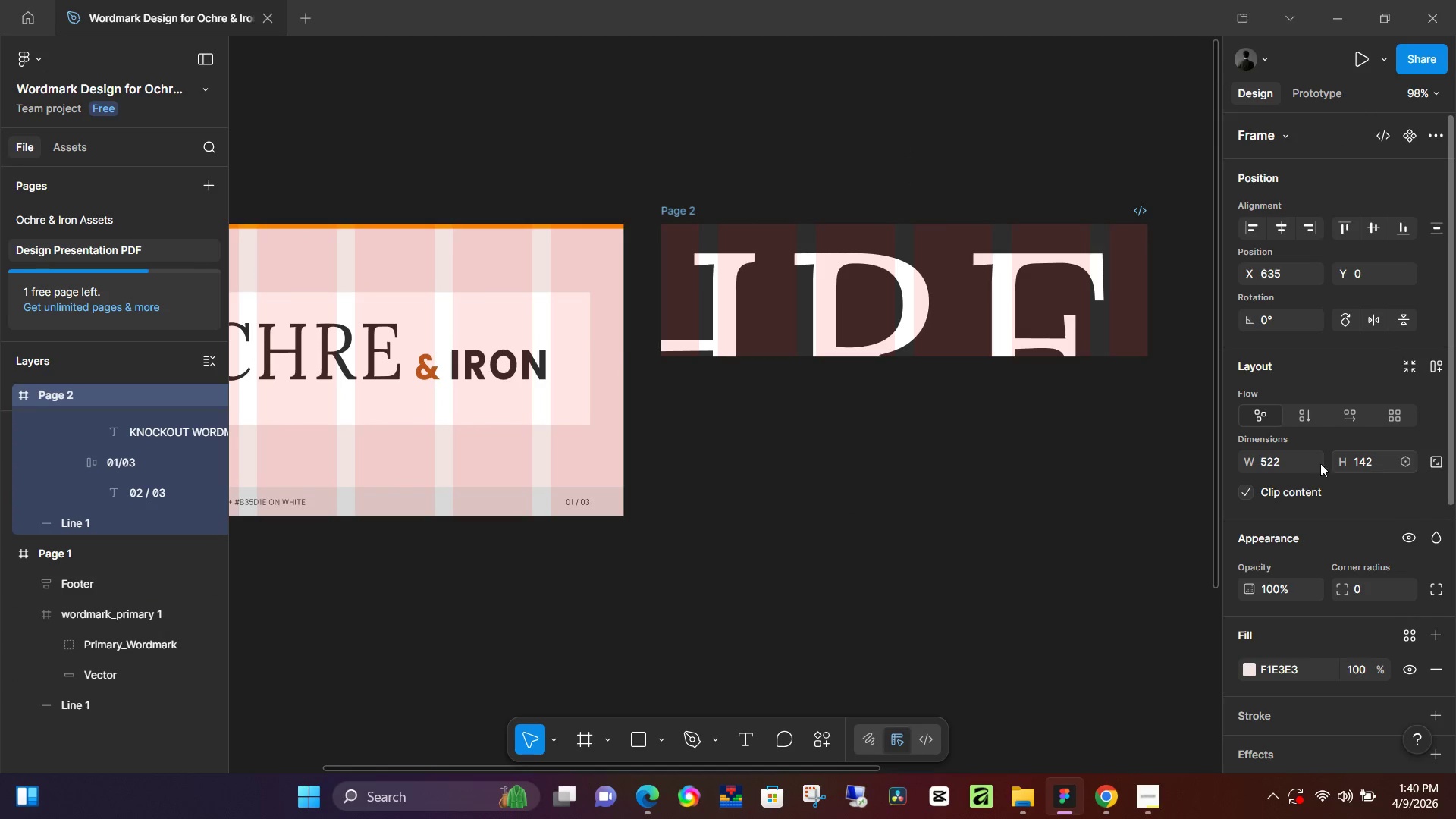 
key(Control+Z)
 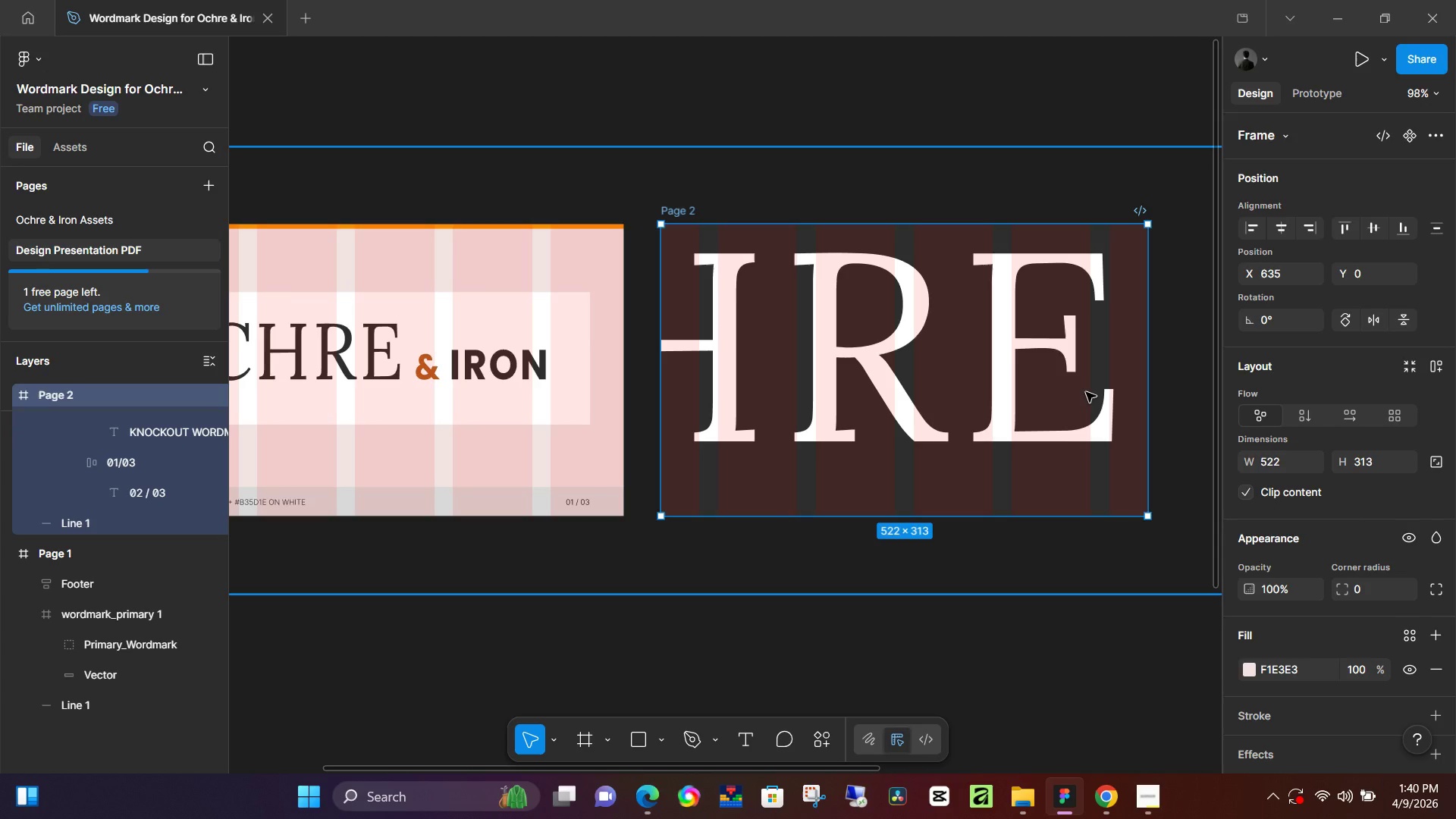 
key(Control+Z)
 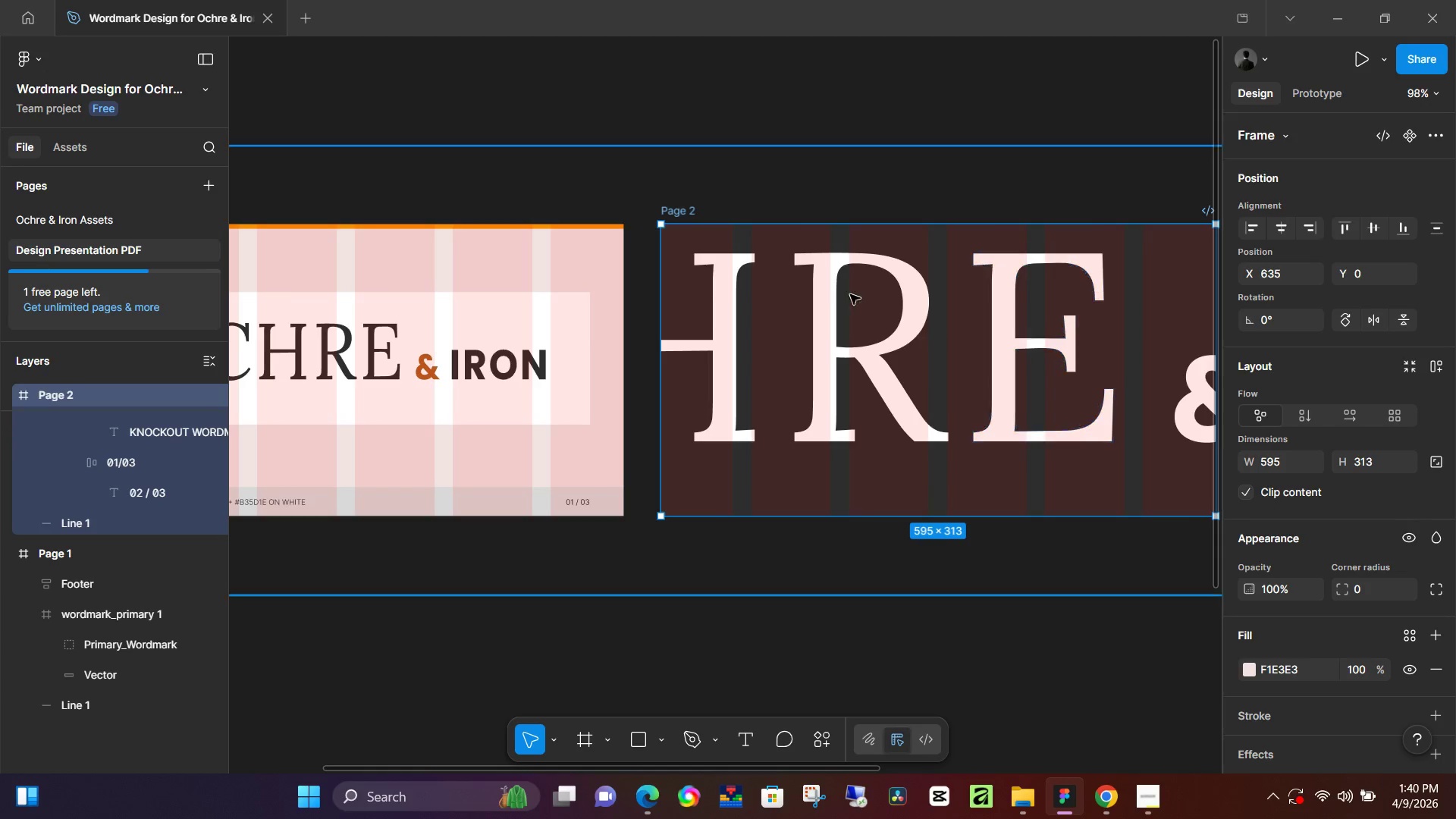 
left_click([843, 293])
 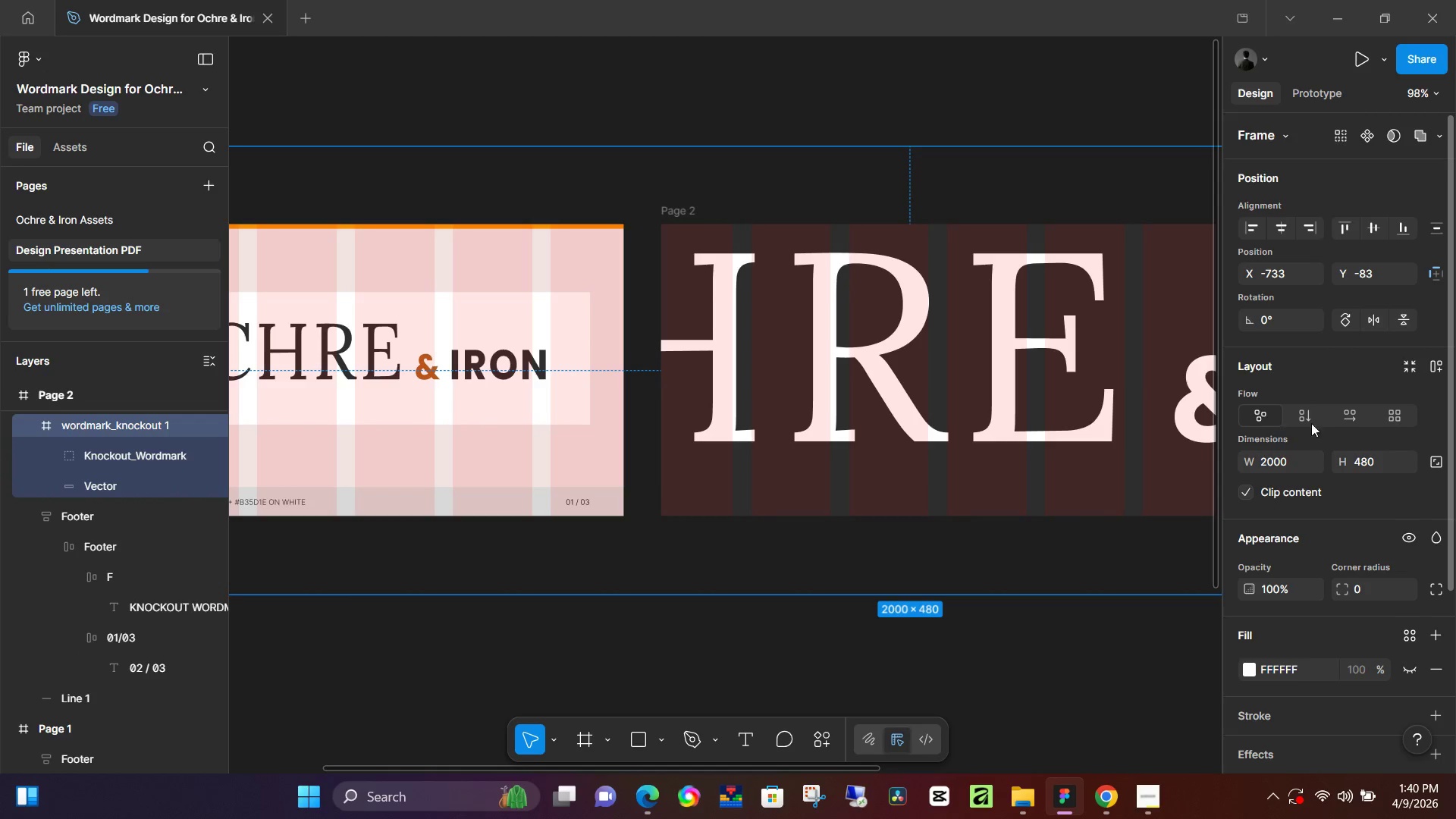 
left_click([1279, 463])
 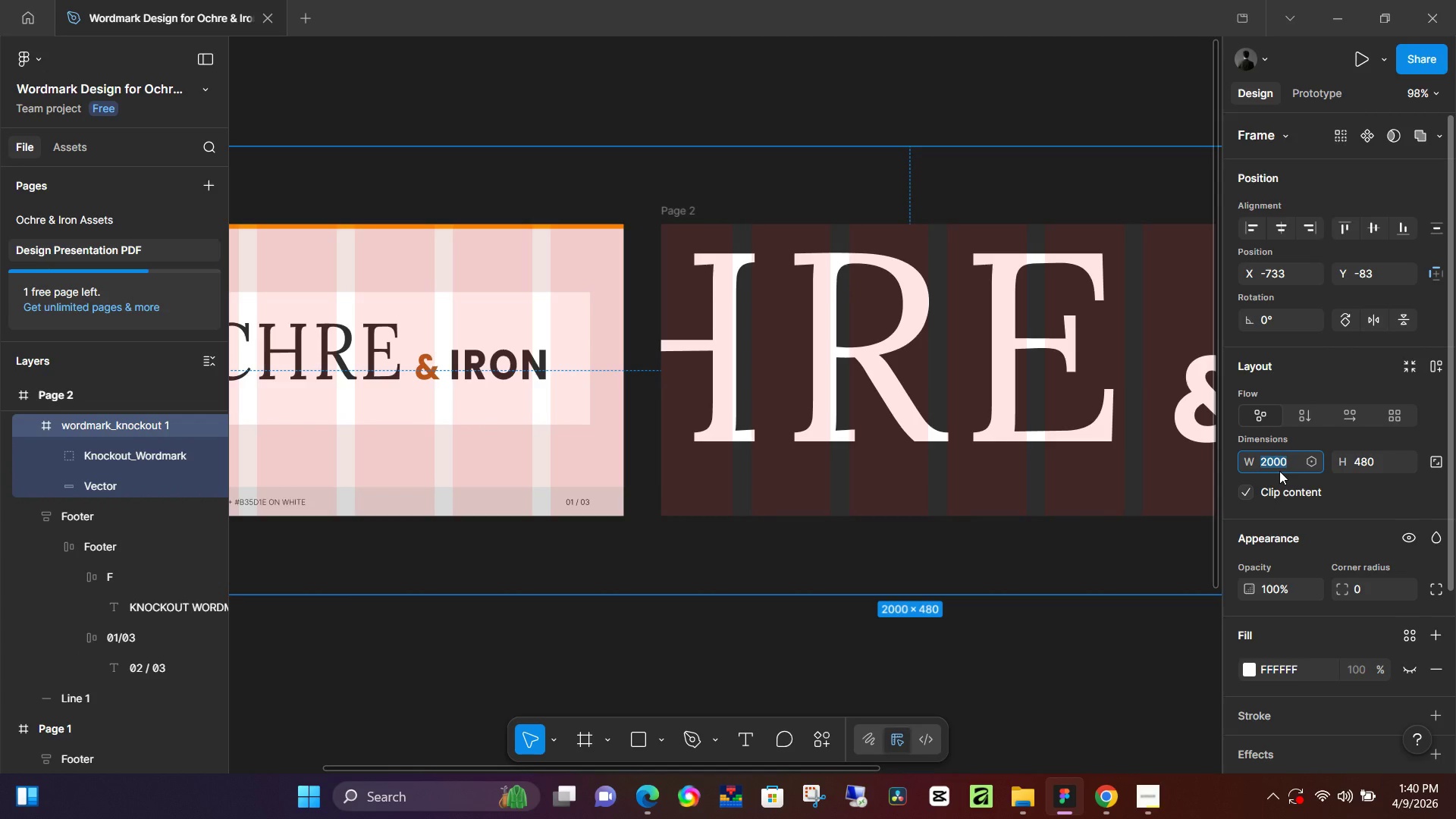 
key(Numpad5)
 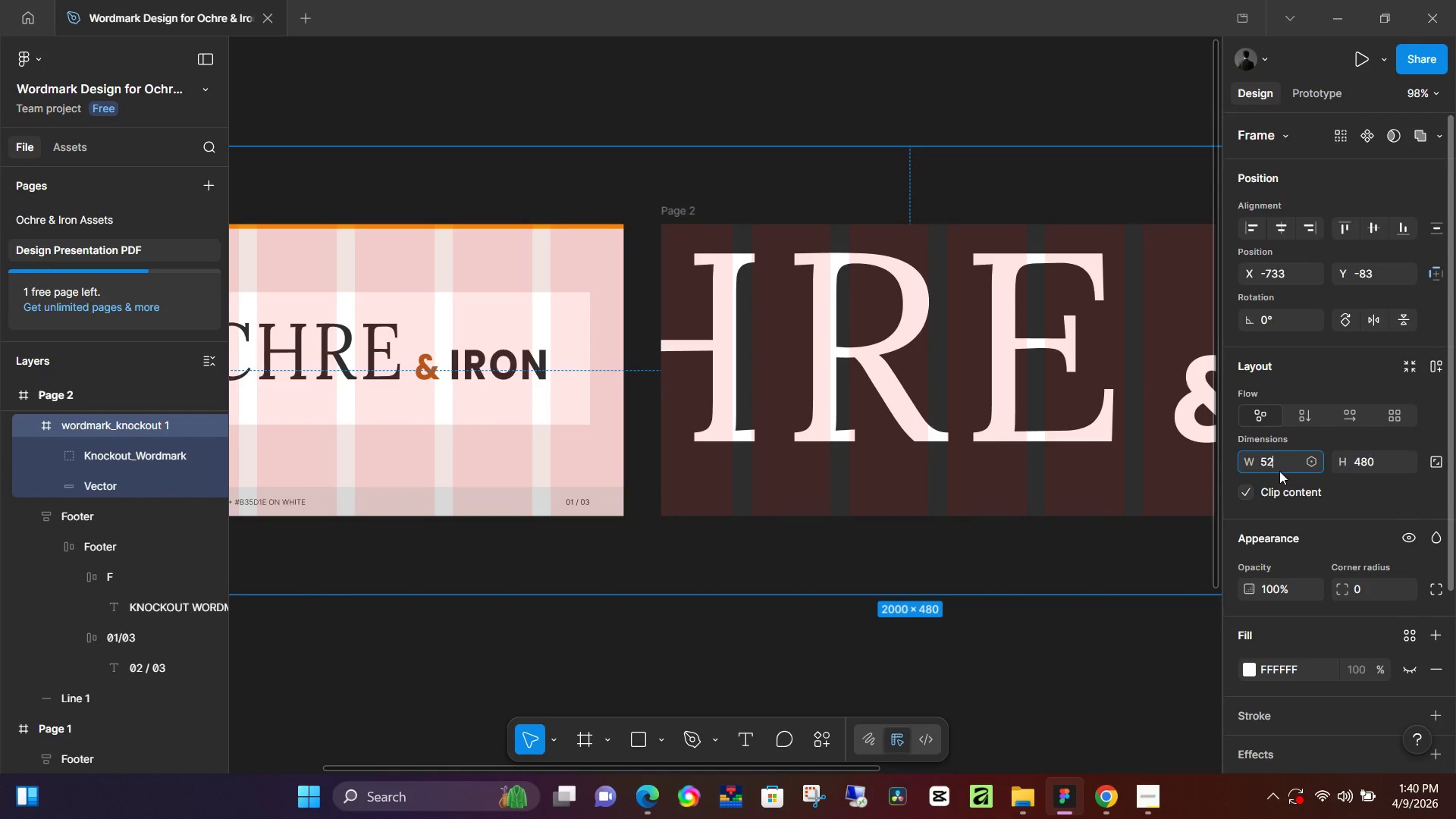 
key(Numpad2)
 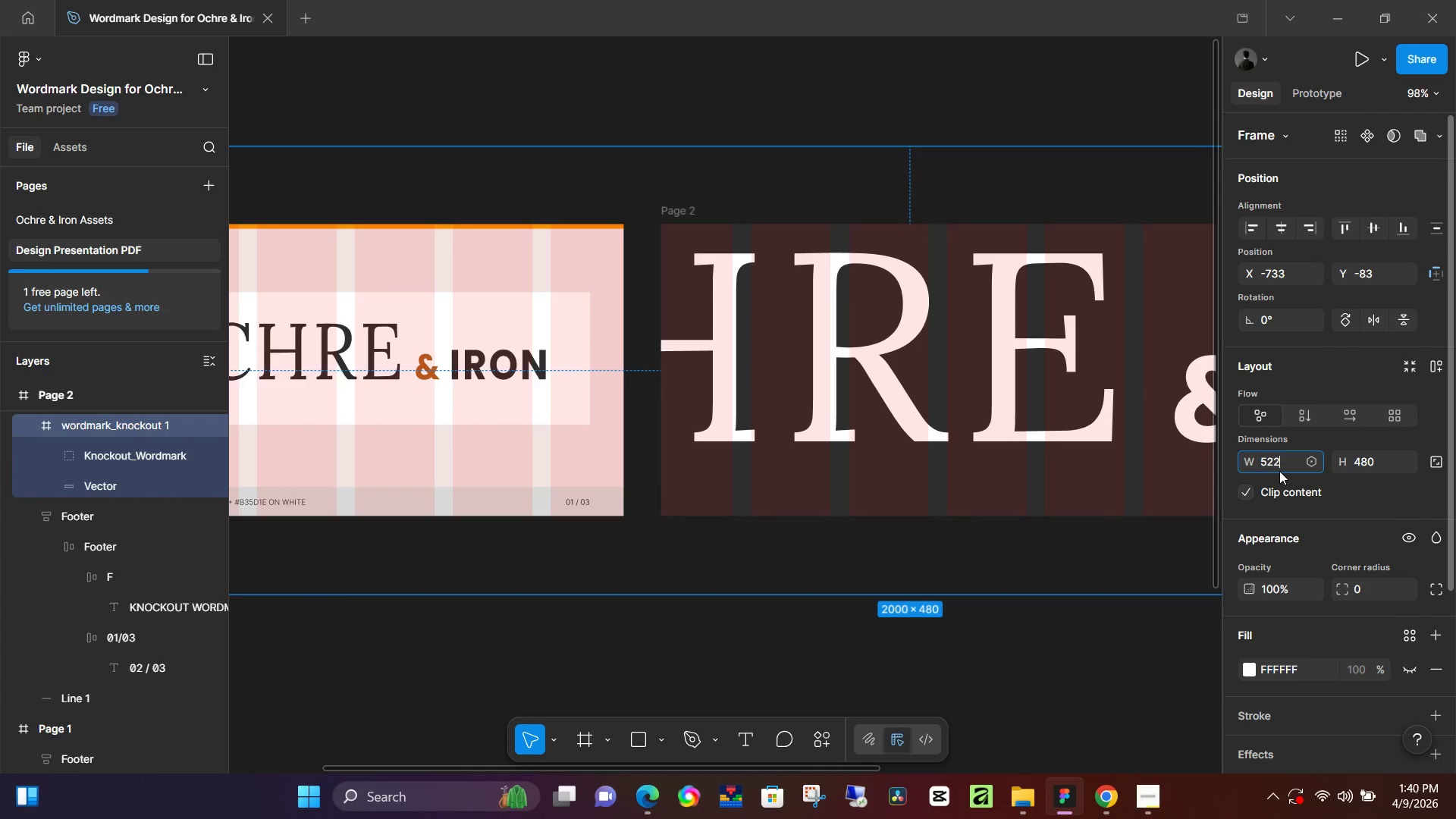 
key(Numpad2)
 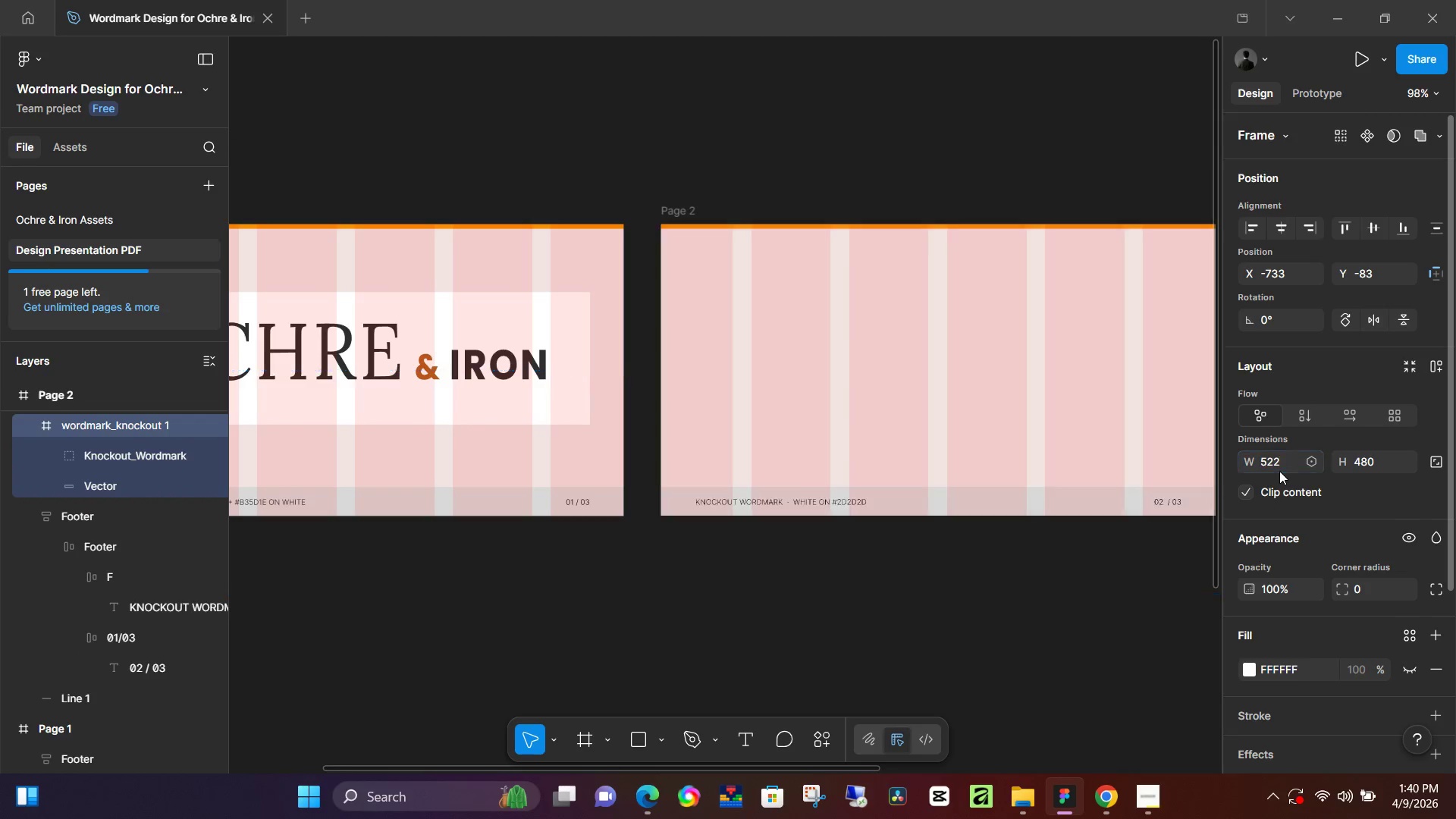 
key(NumpadEnter)
 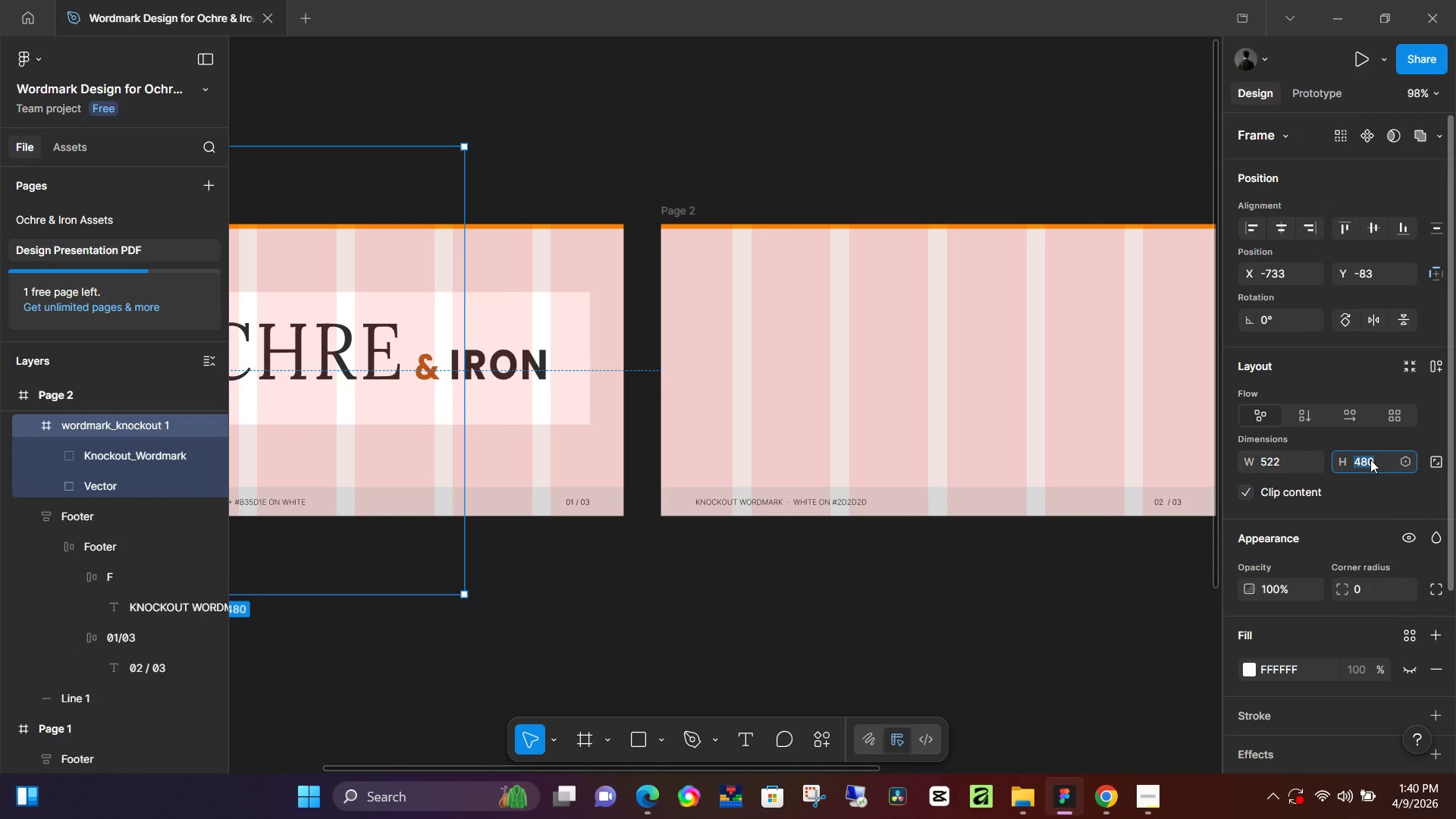 
key(Numpad1)
 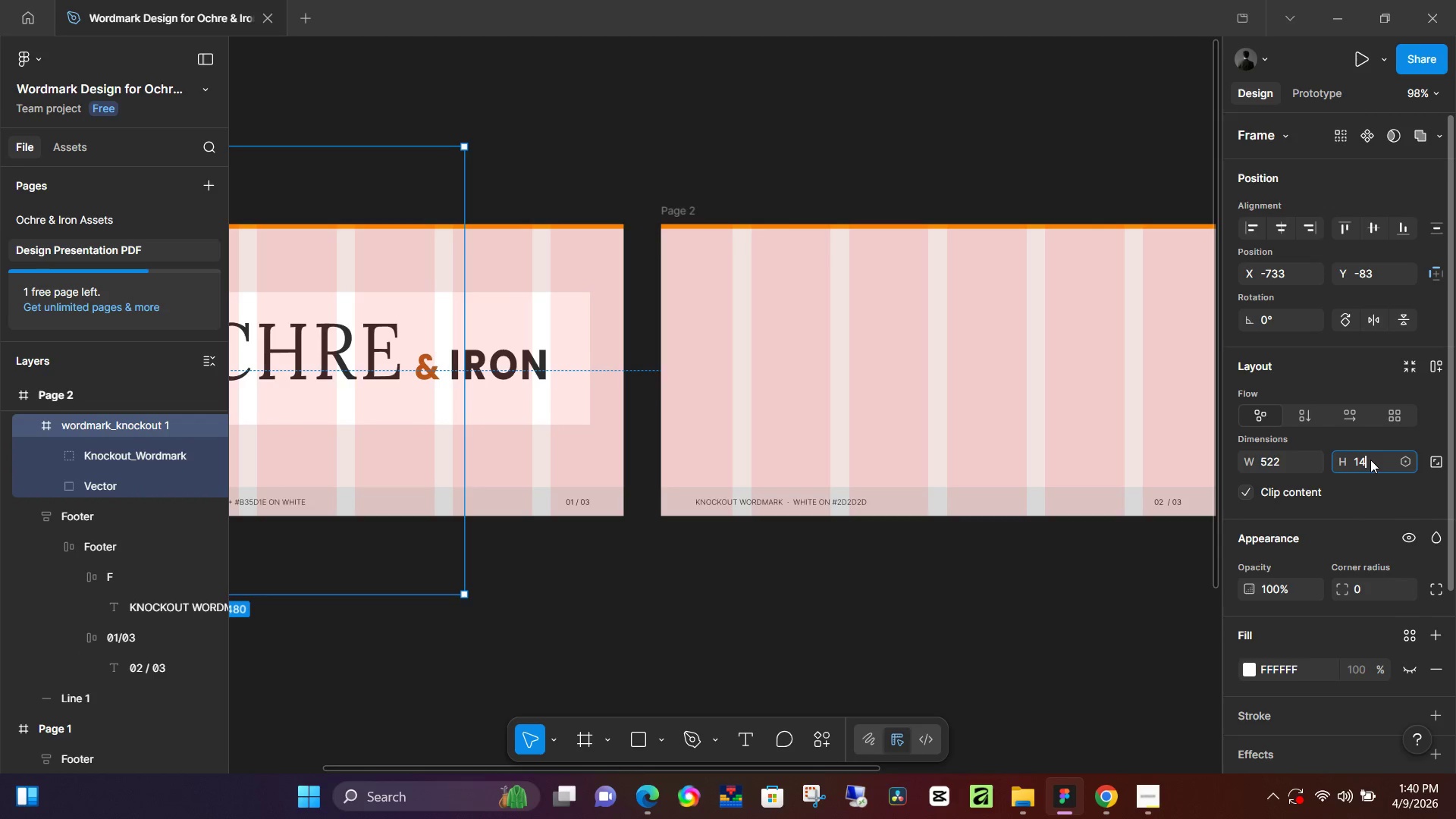 
key(Numpad4)
 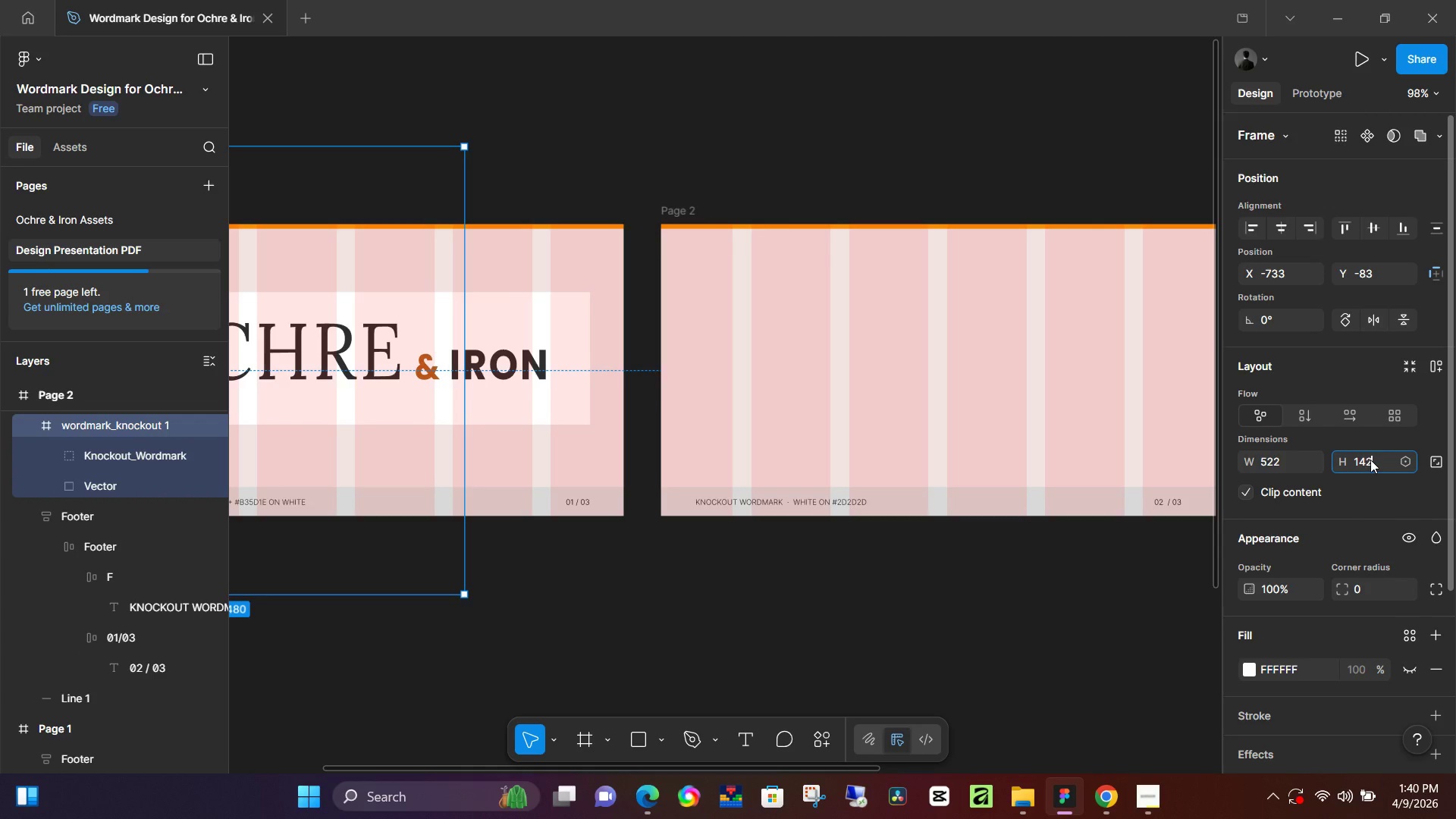 
key(Numpad2)
 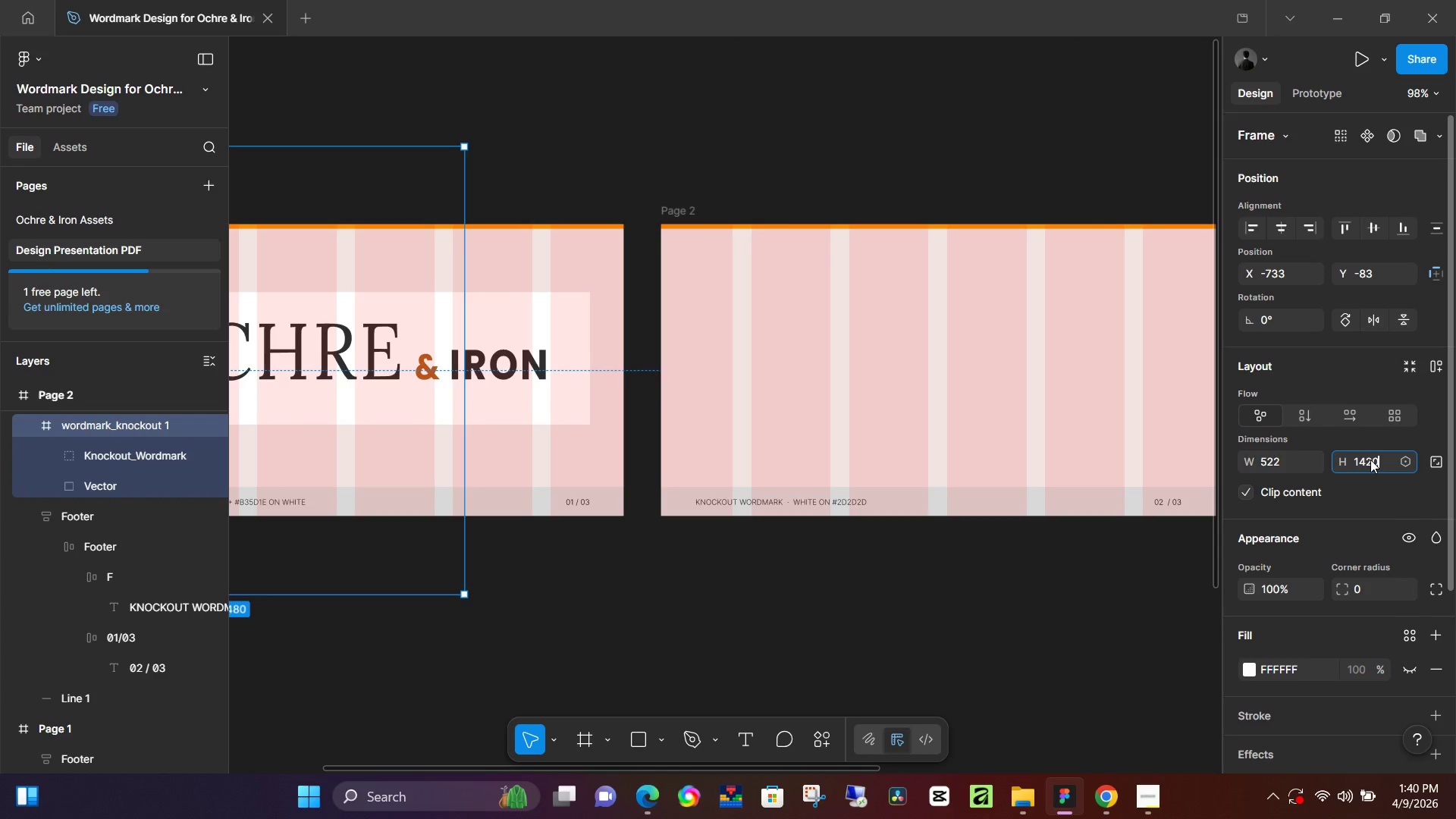 
key(Numpad0)
 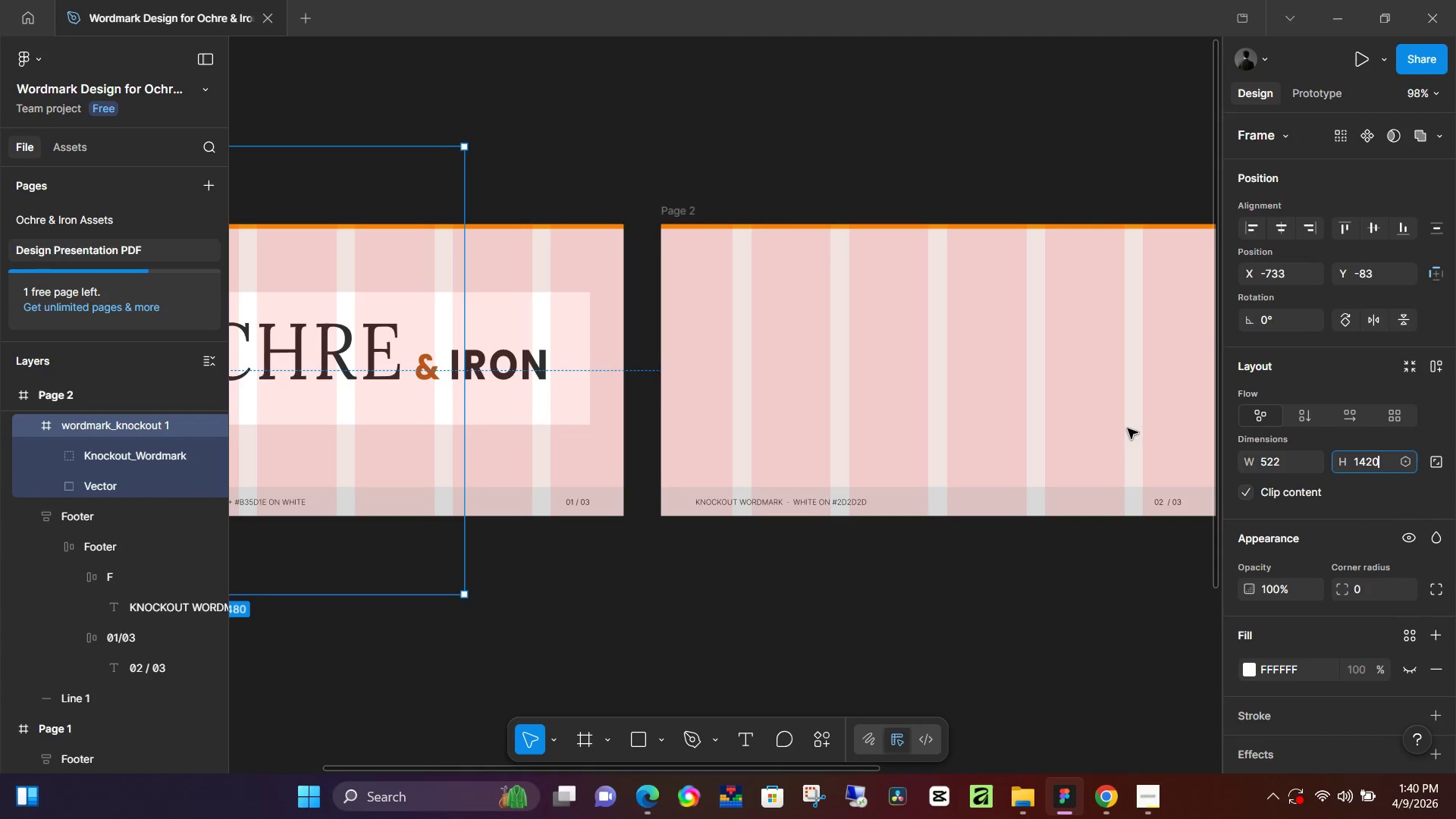 
key(Backspace)
 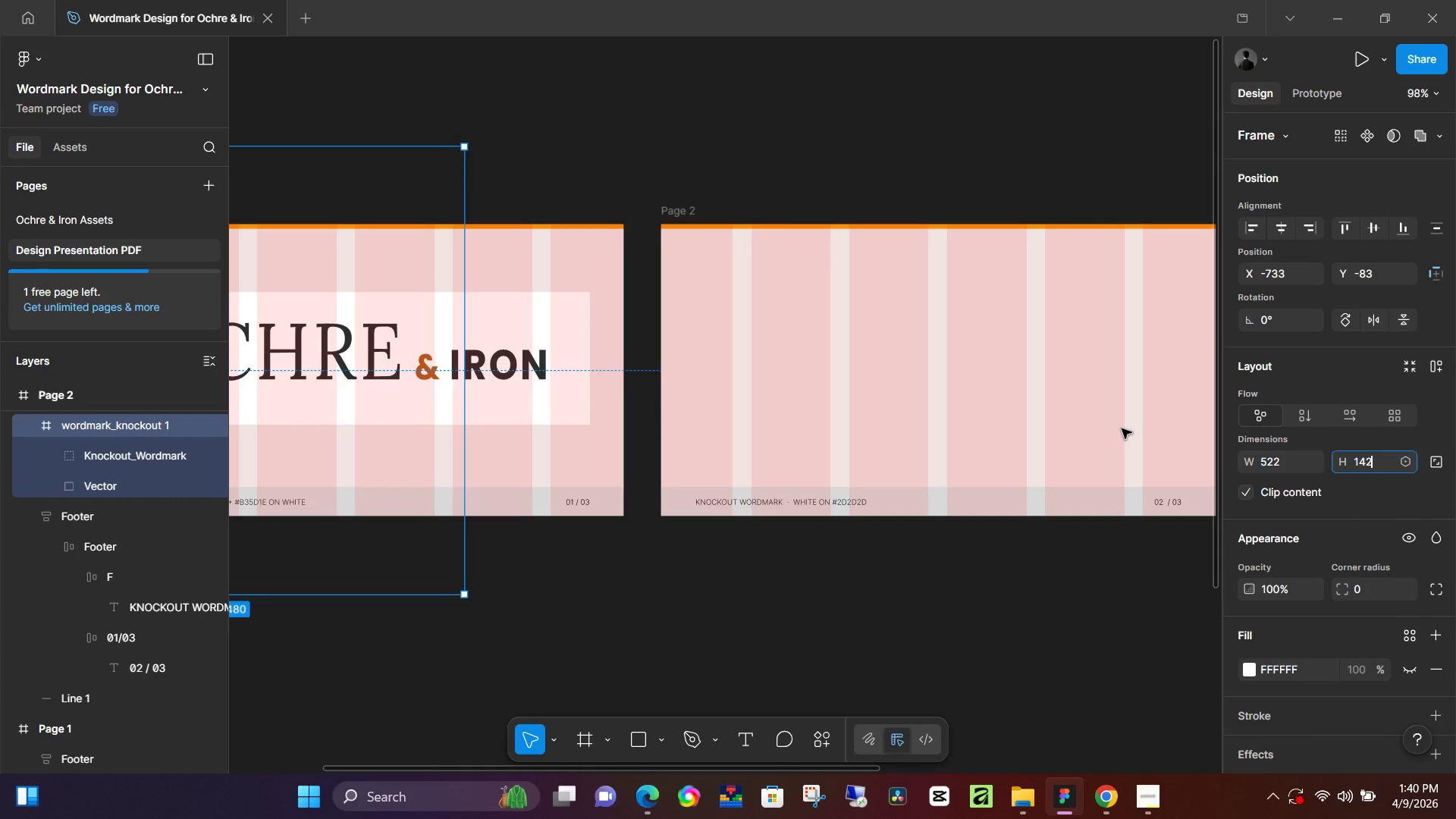 
key(NumpadEnter)
 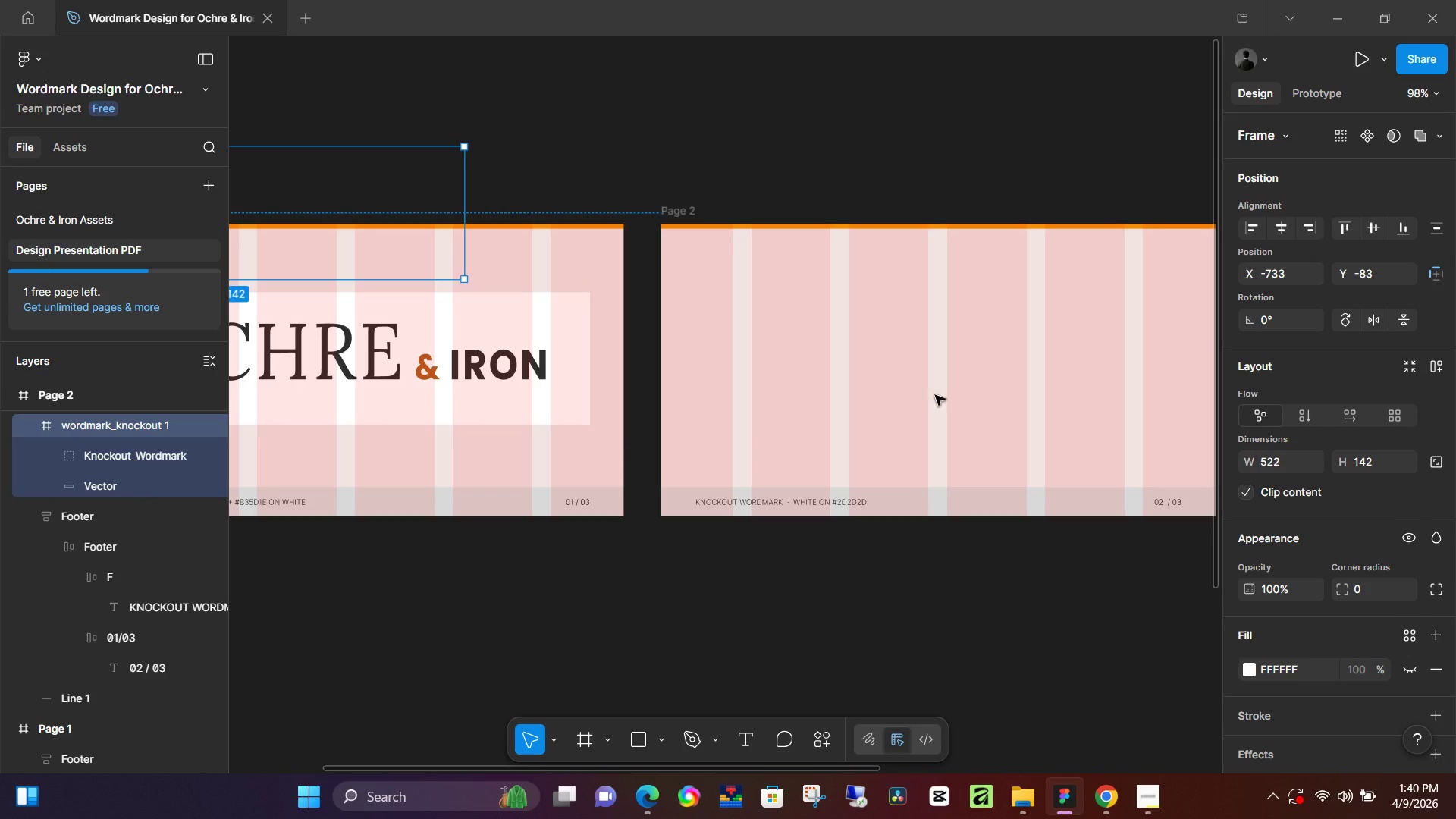 
key(Control+ControlLeft)
 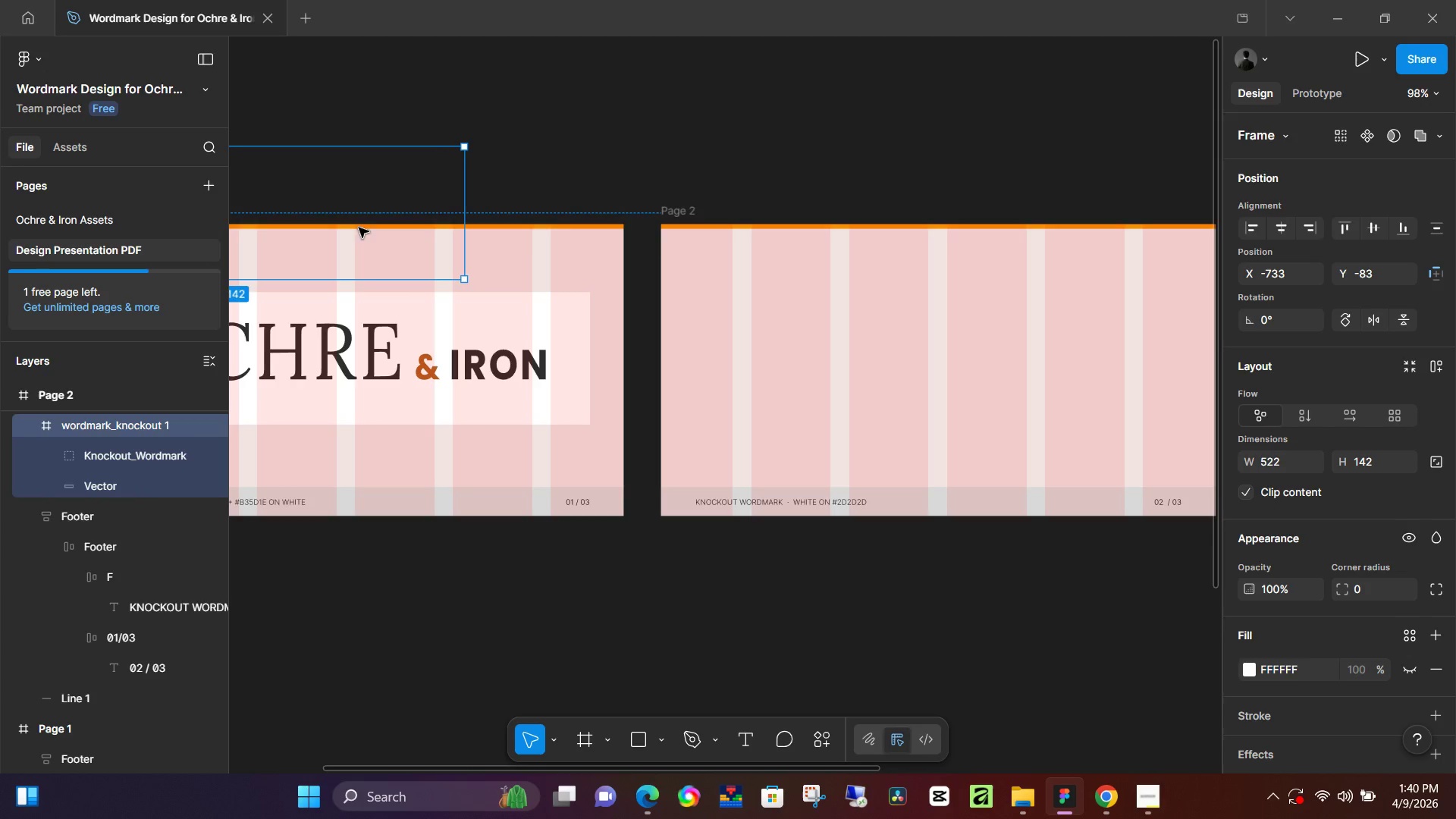 
left_click_drag(start_coordinate=[359, 228], to_coordinate=[1092, 373])
 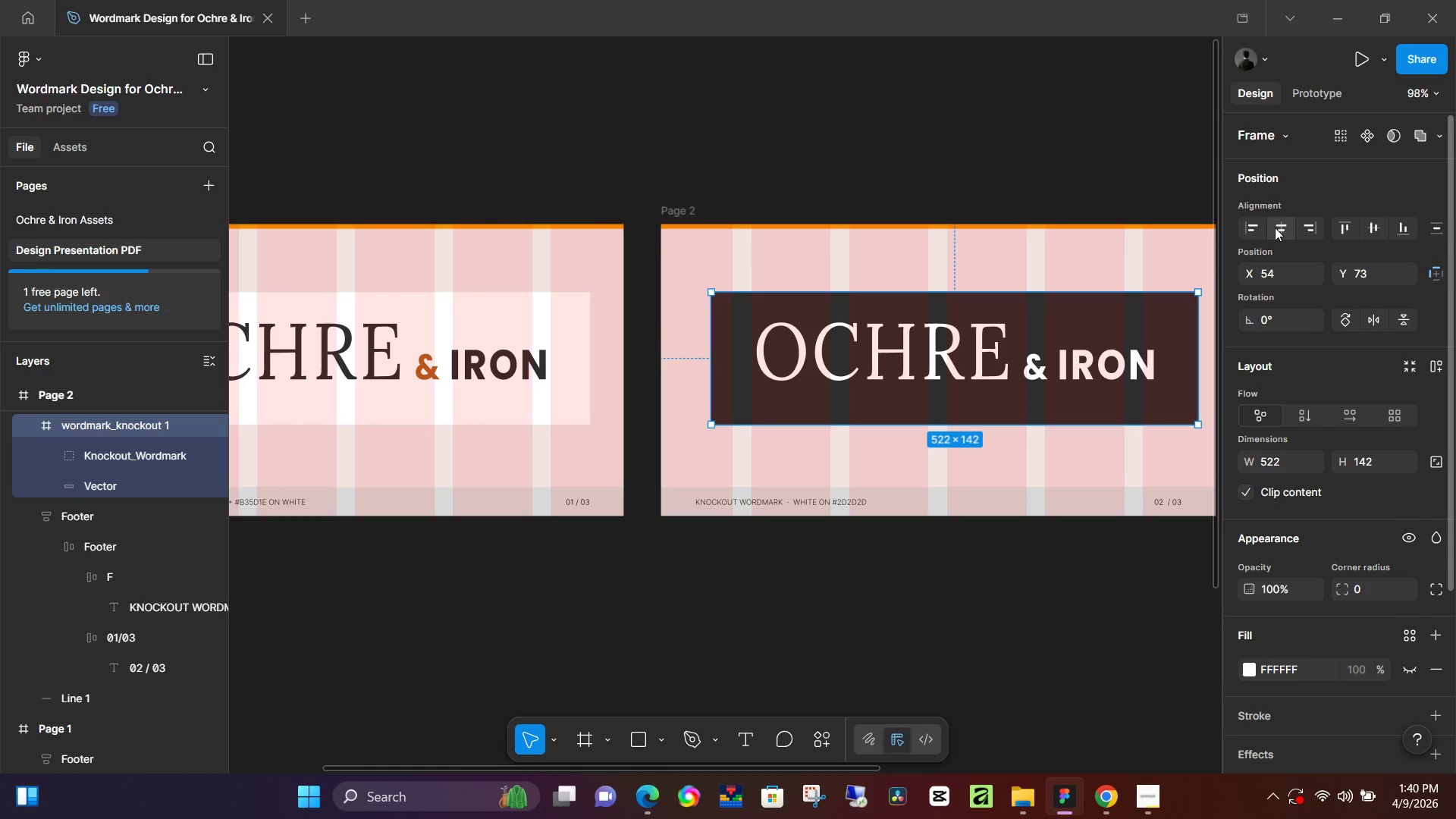 
left_click([1275, 228])
 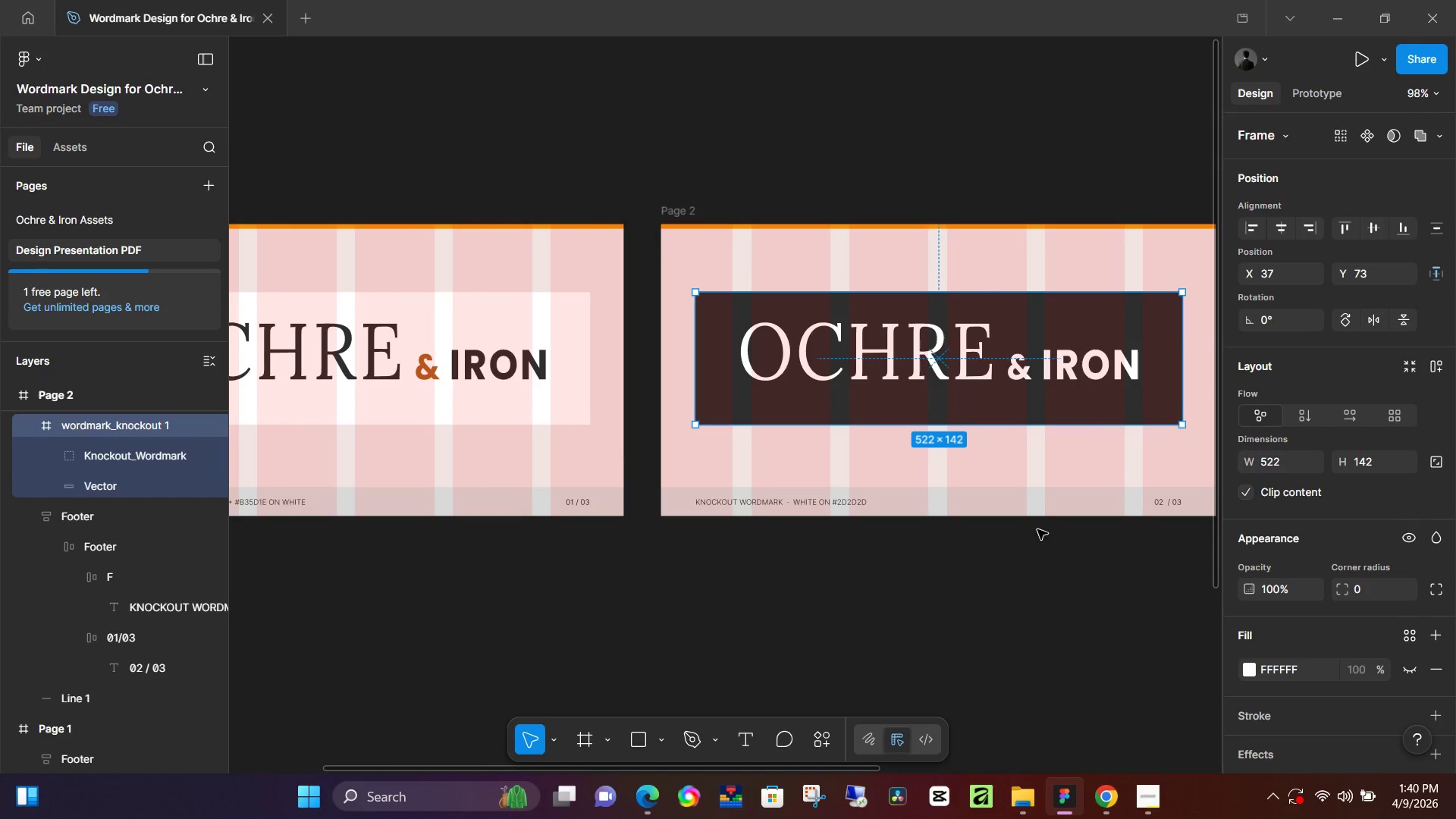 
left_click([1016, 620])
 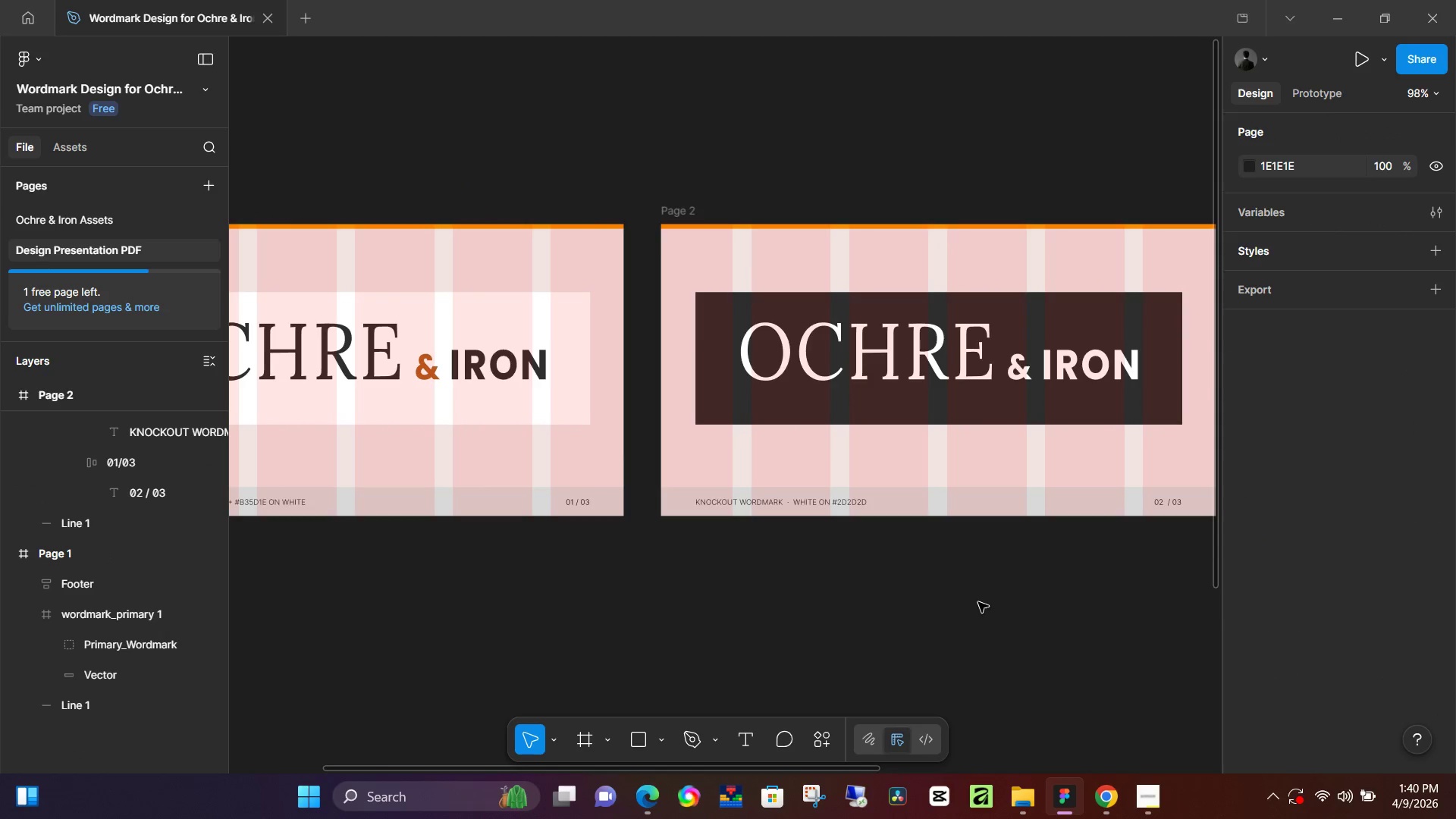 
hold_key(key=Space, duration=0.47)
 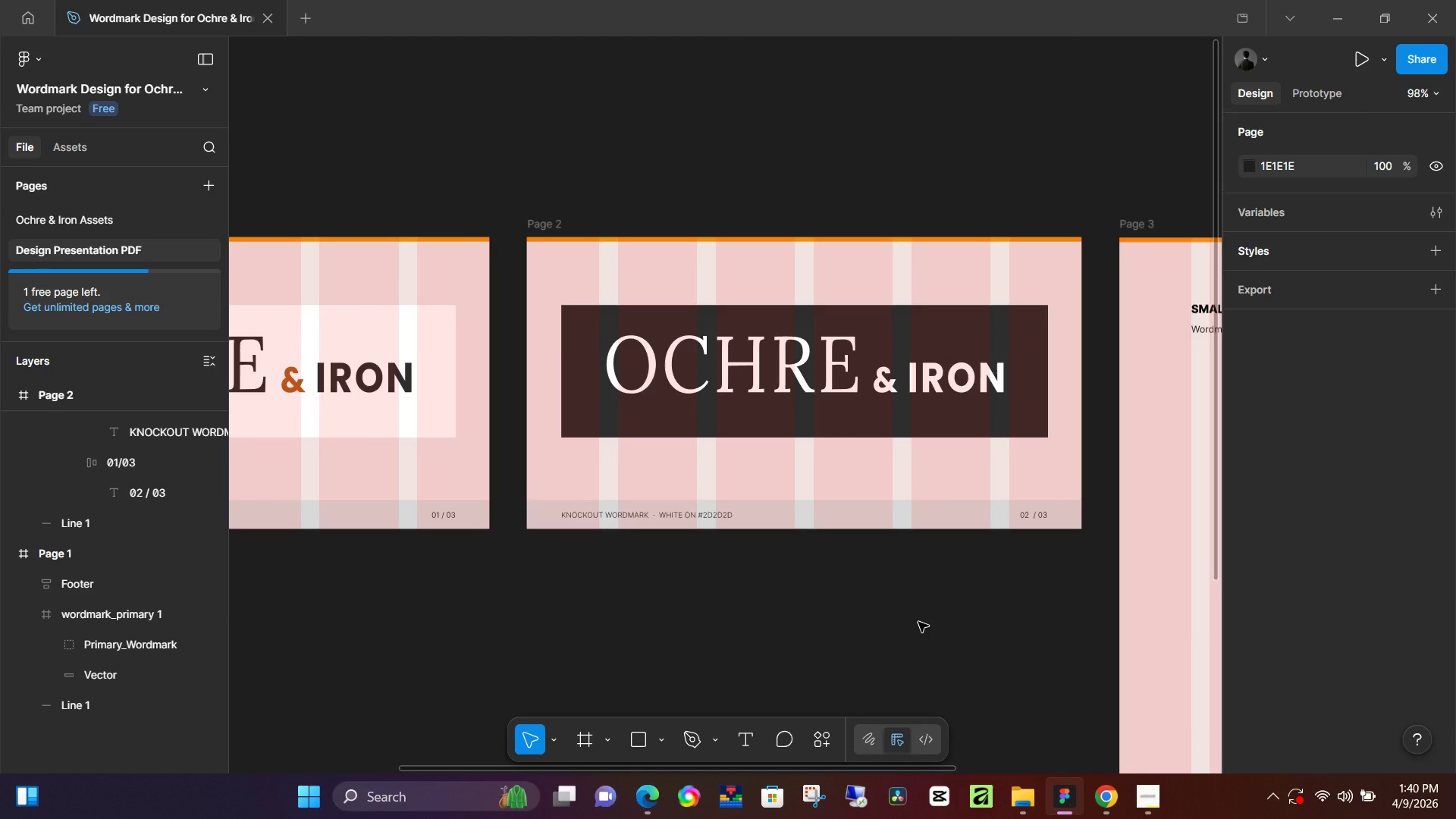 
left_click_drag(start_coordinate=[1053, 609], to_coordinate=[919, 622])
 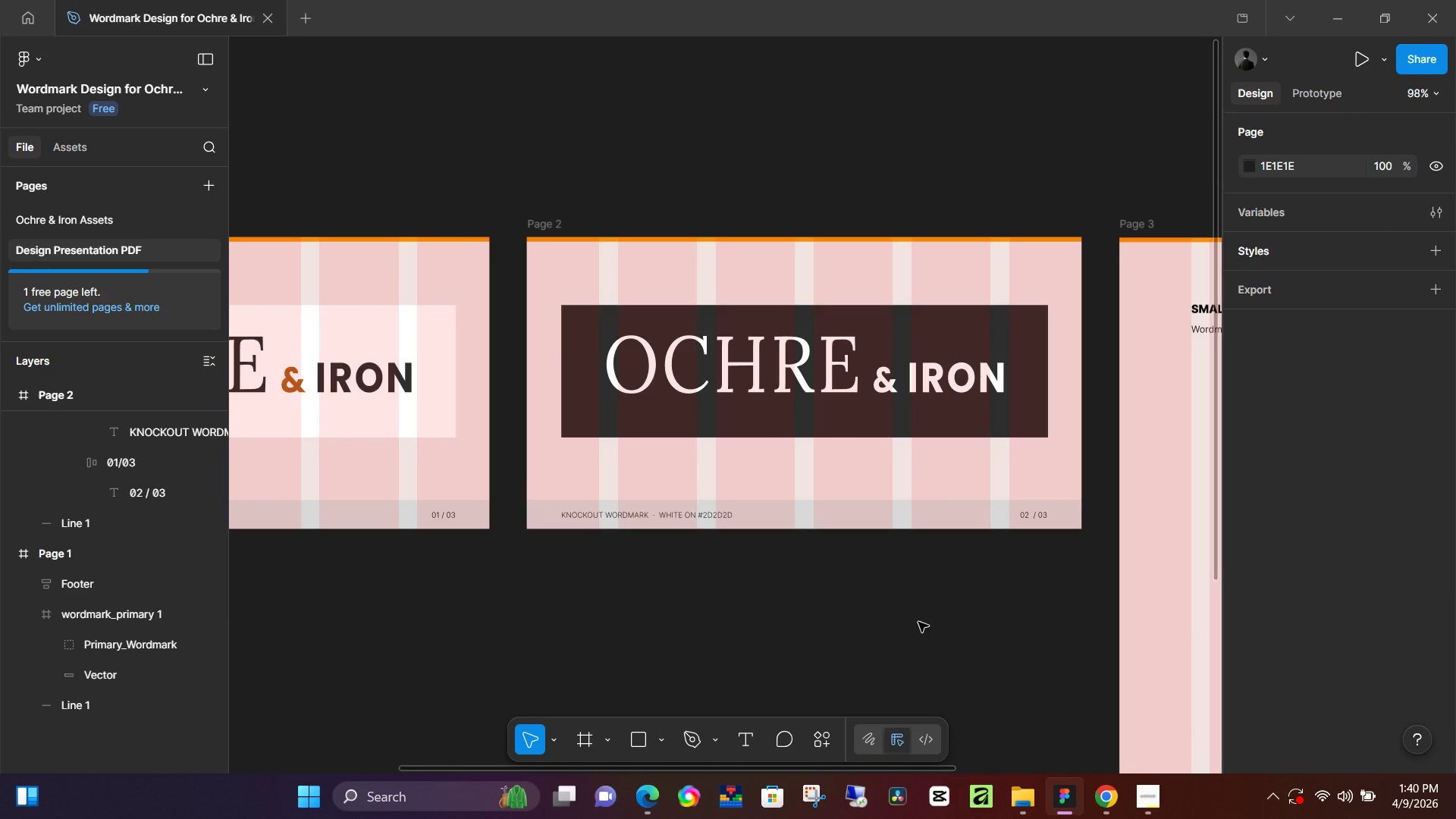 
wait(8.25)
 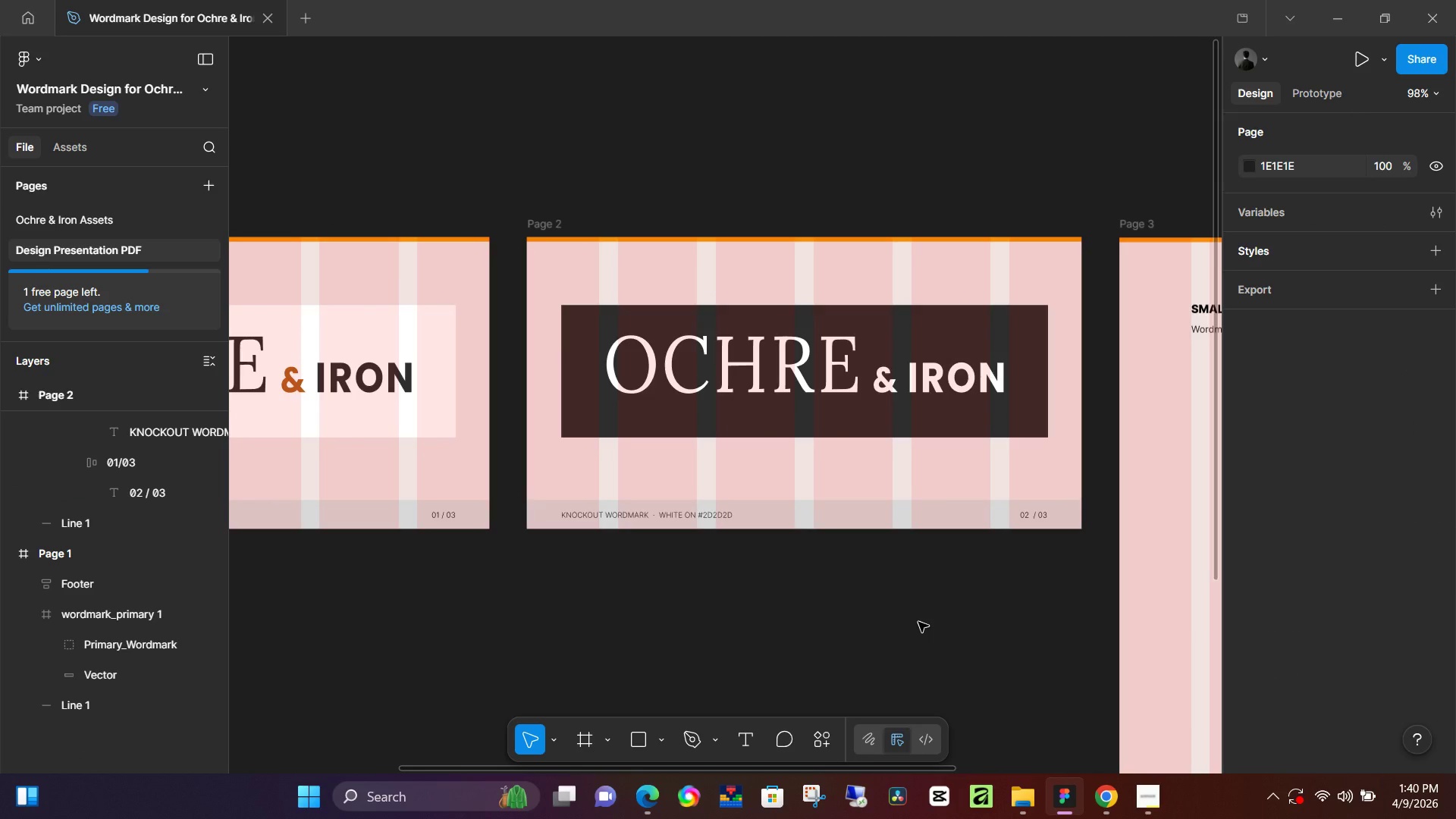 
hold_key(key=Space, duration=0.44)
 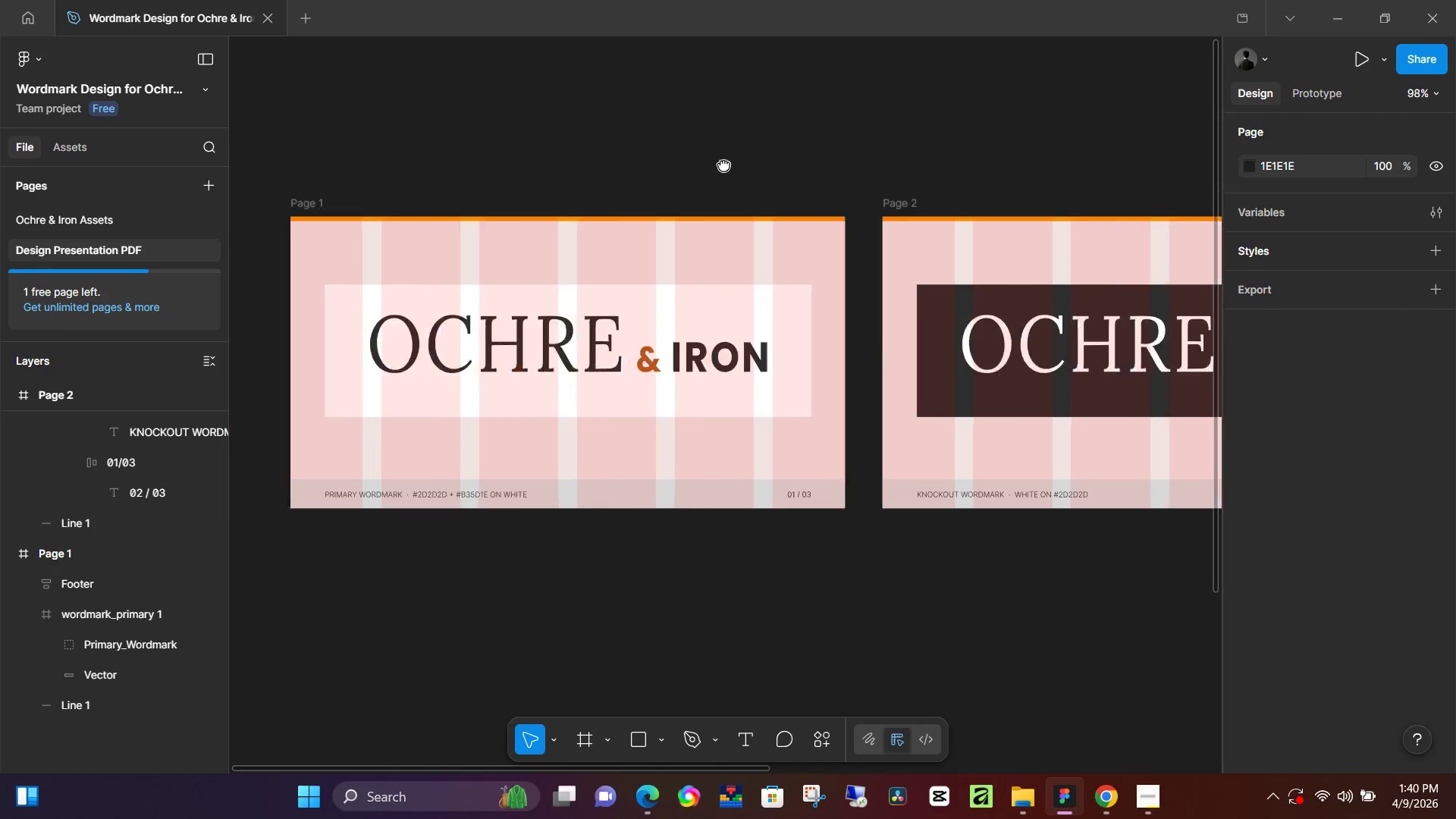 
left_click_drag(start_coordinate=[555, 158], to_coordinate=[780, 145])
 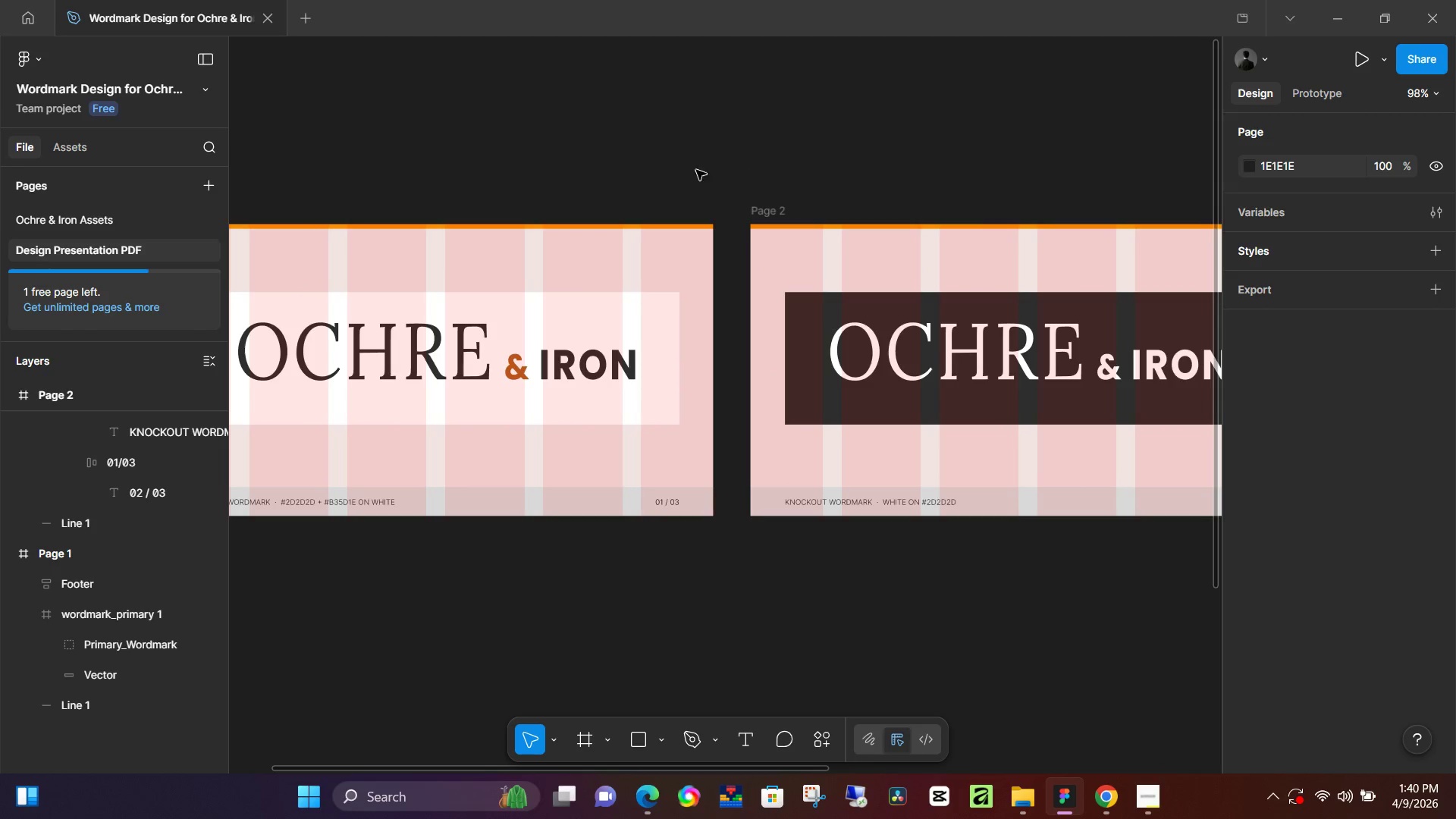 
left_click_drag(start_coordinate=[526, 183], to_coordinate=[747, 159])
 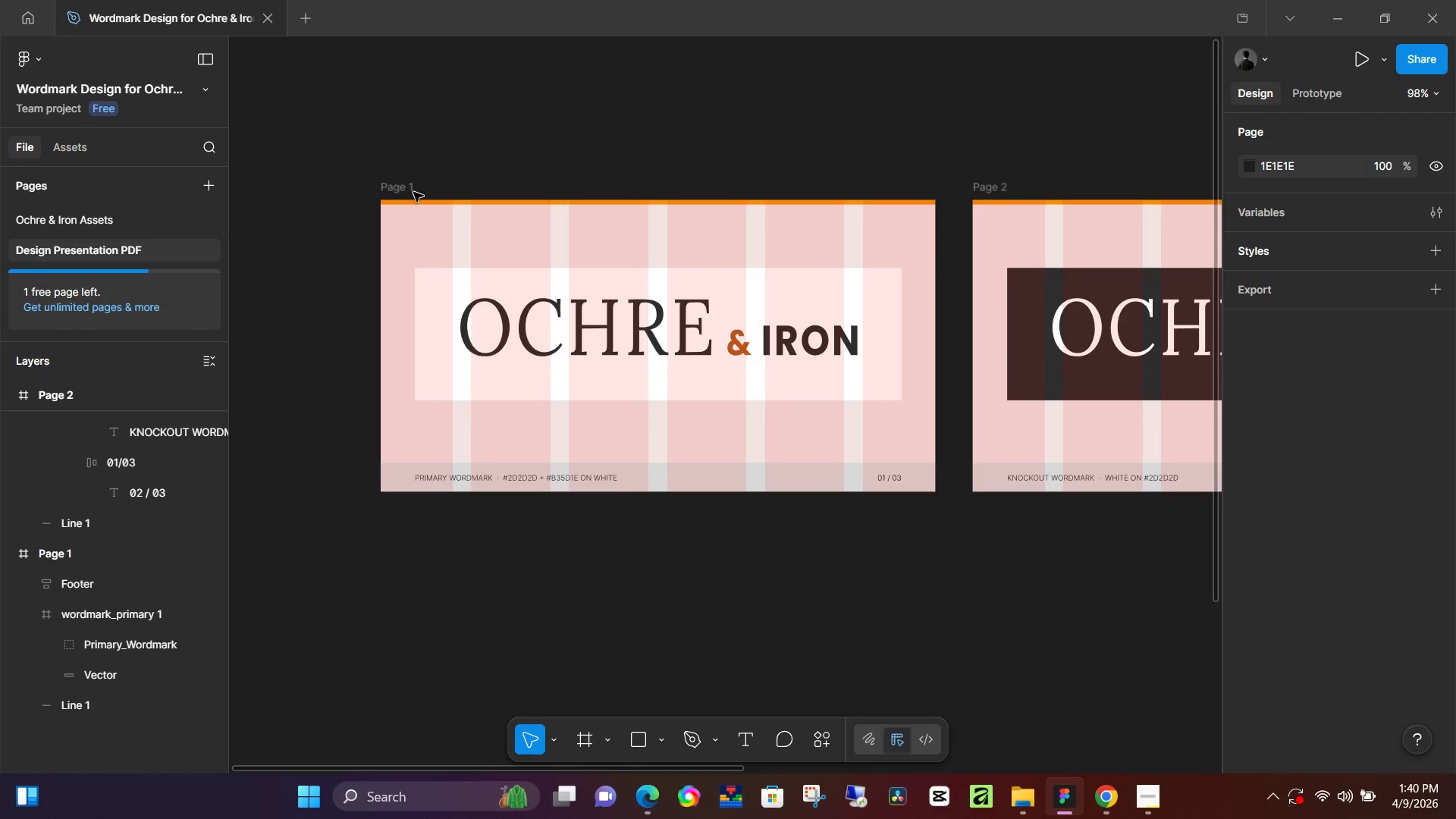 
key(Space)
 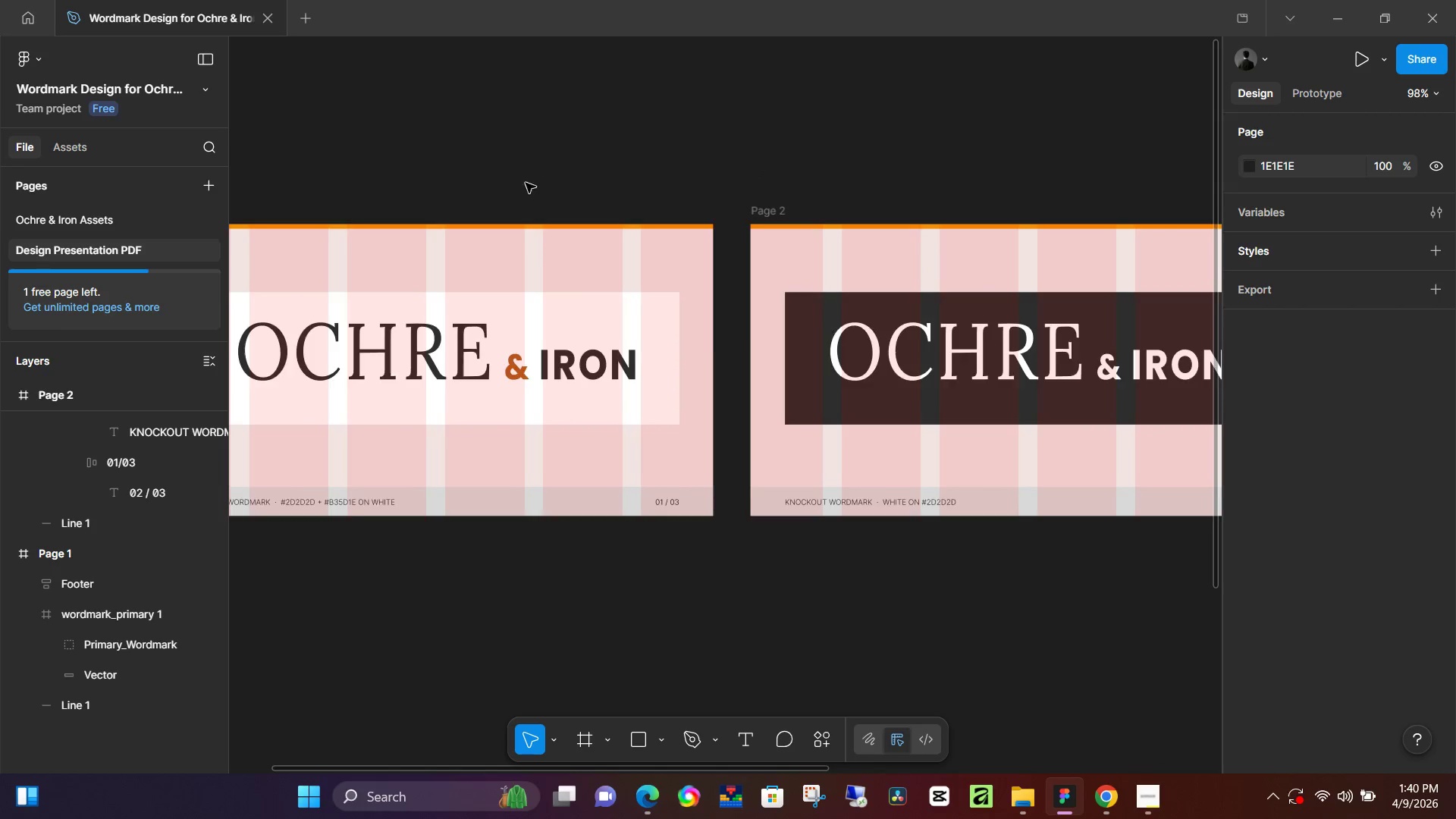 
left_click([413, 192])
 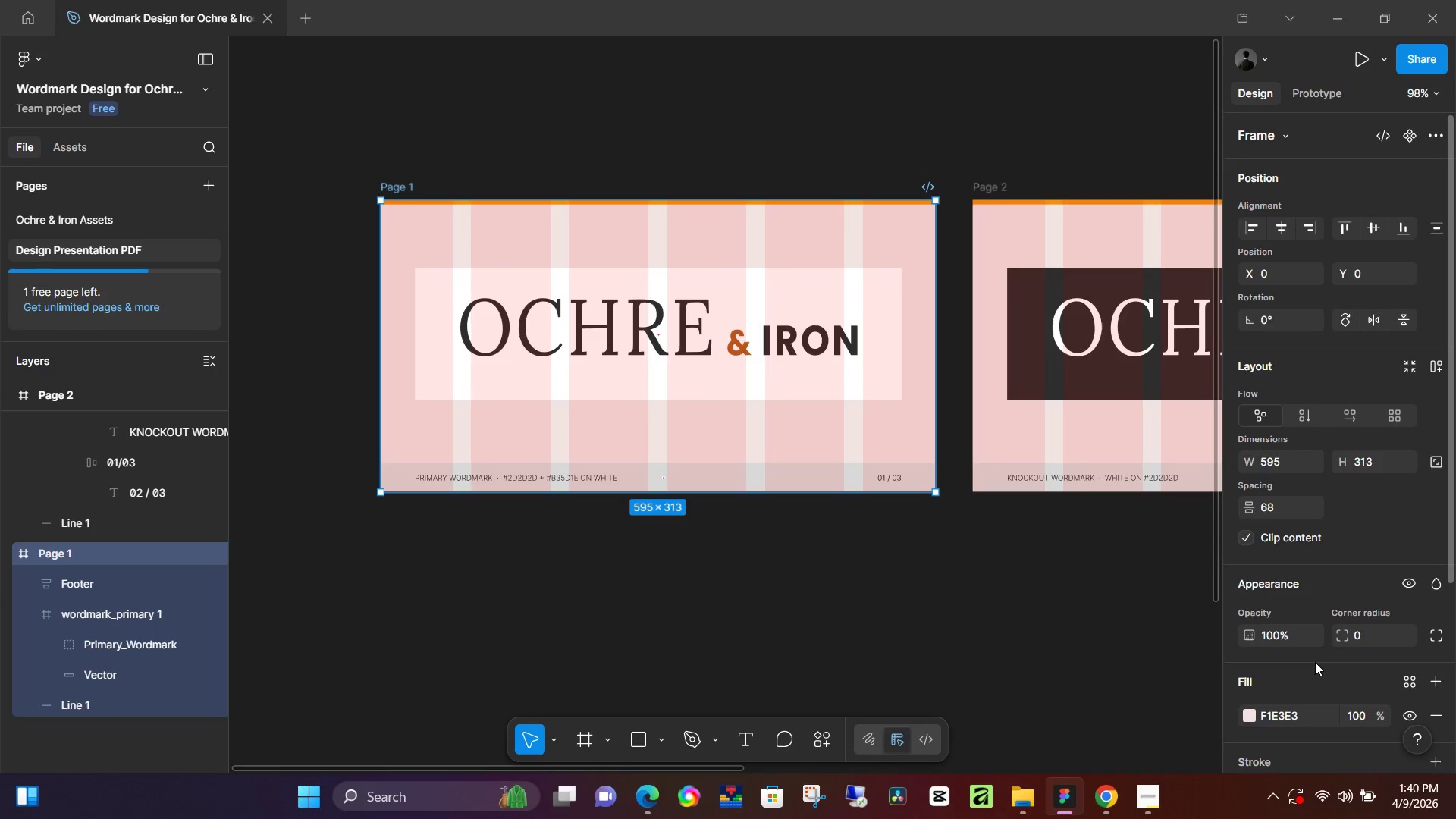 
scroll: coordinate [1315, 662], scroll_direction: down, amount: 3.0
 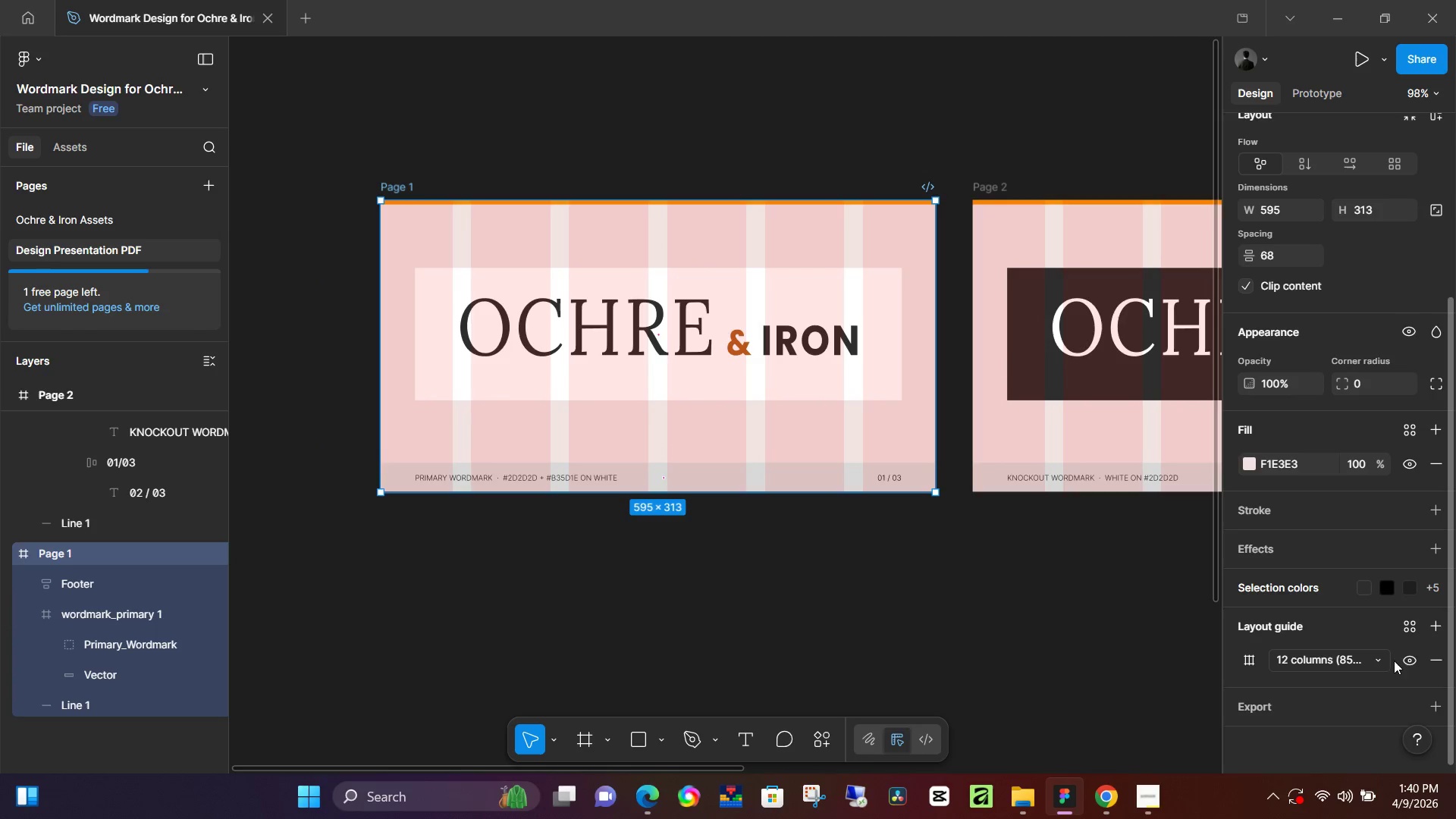 
left_click([1410, 664])
 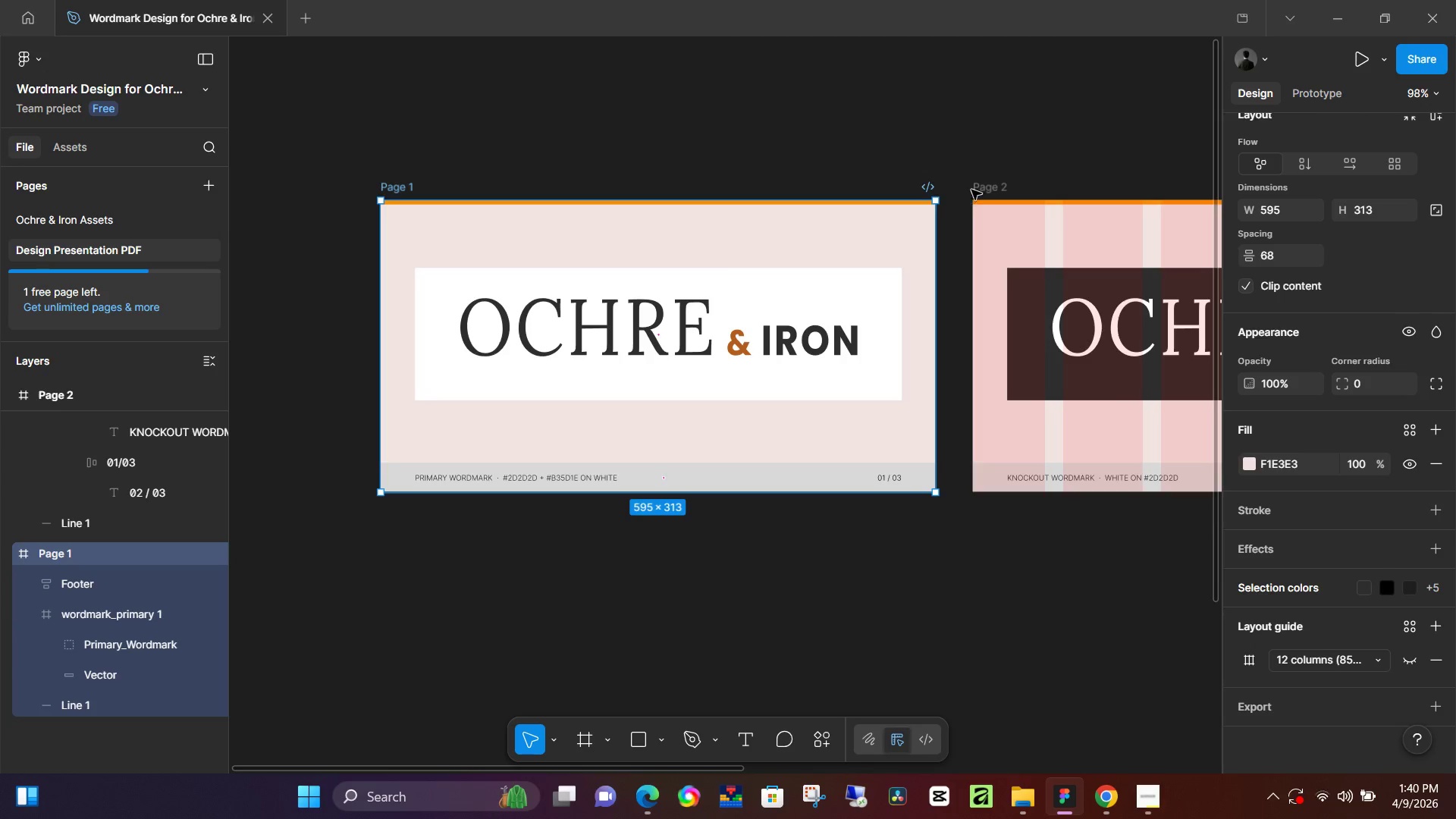 
left_click([981, 177])
 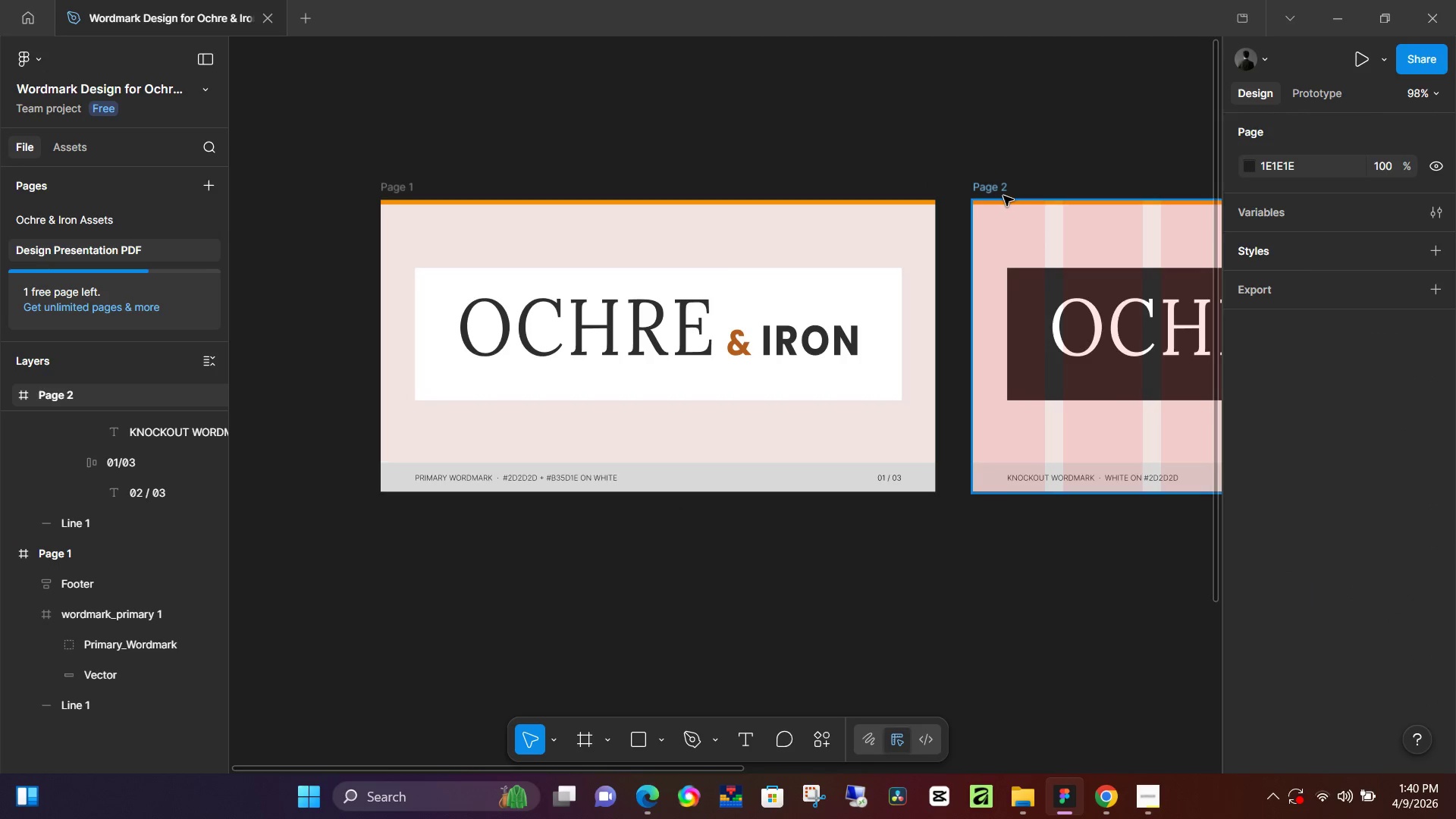 
left_click([1003, 196])
 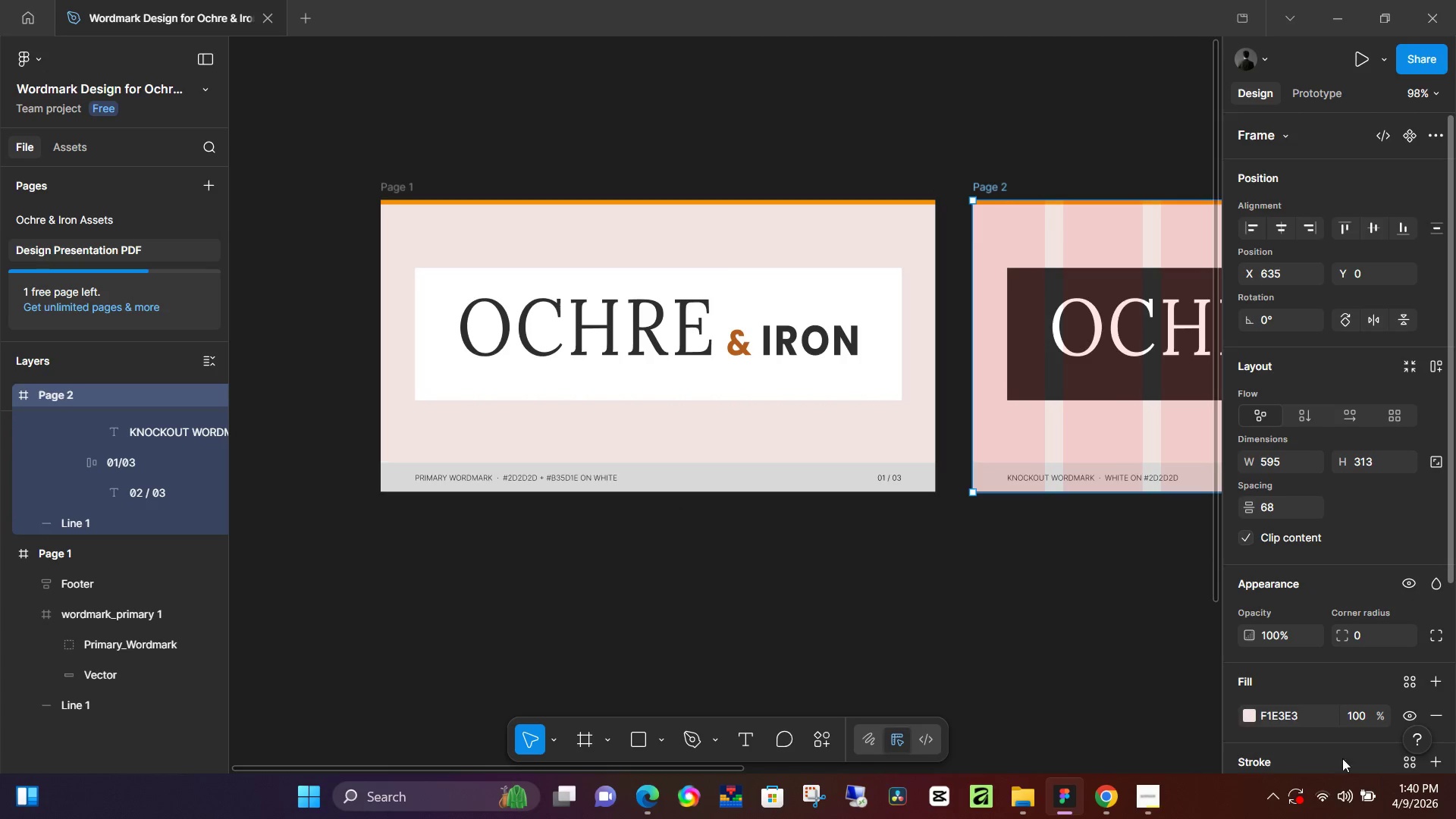 
scroll: coordinate [1367, 704], scroll_direction: down, amount: 2.0
 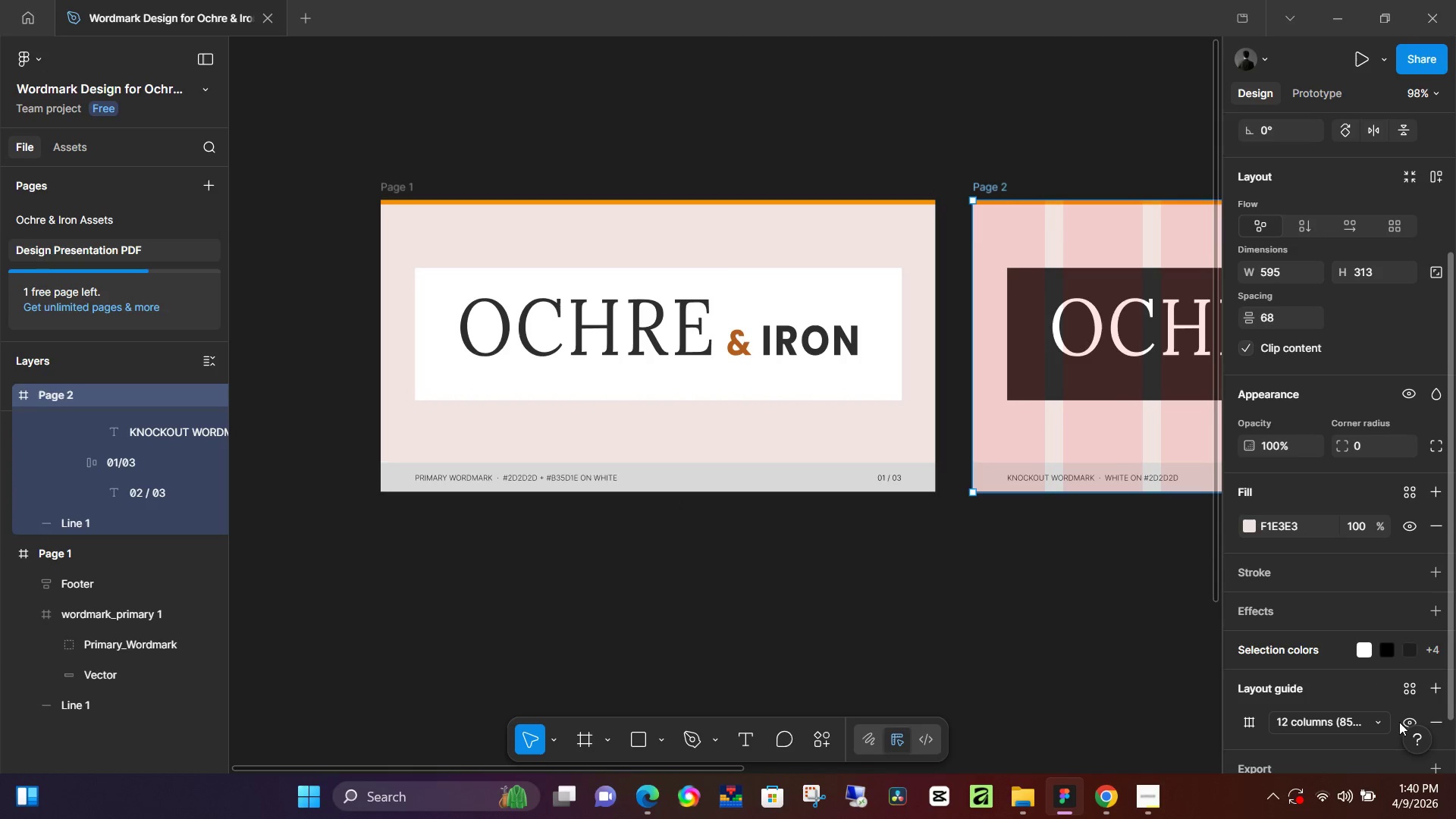 
left_click([1401, 714])
 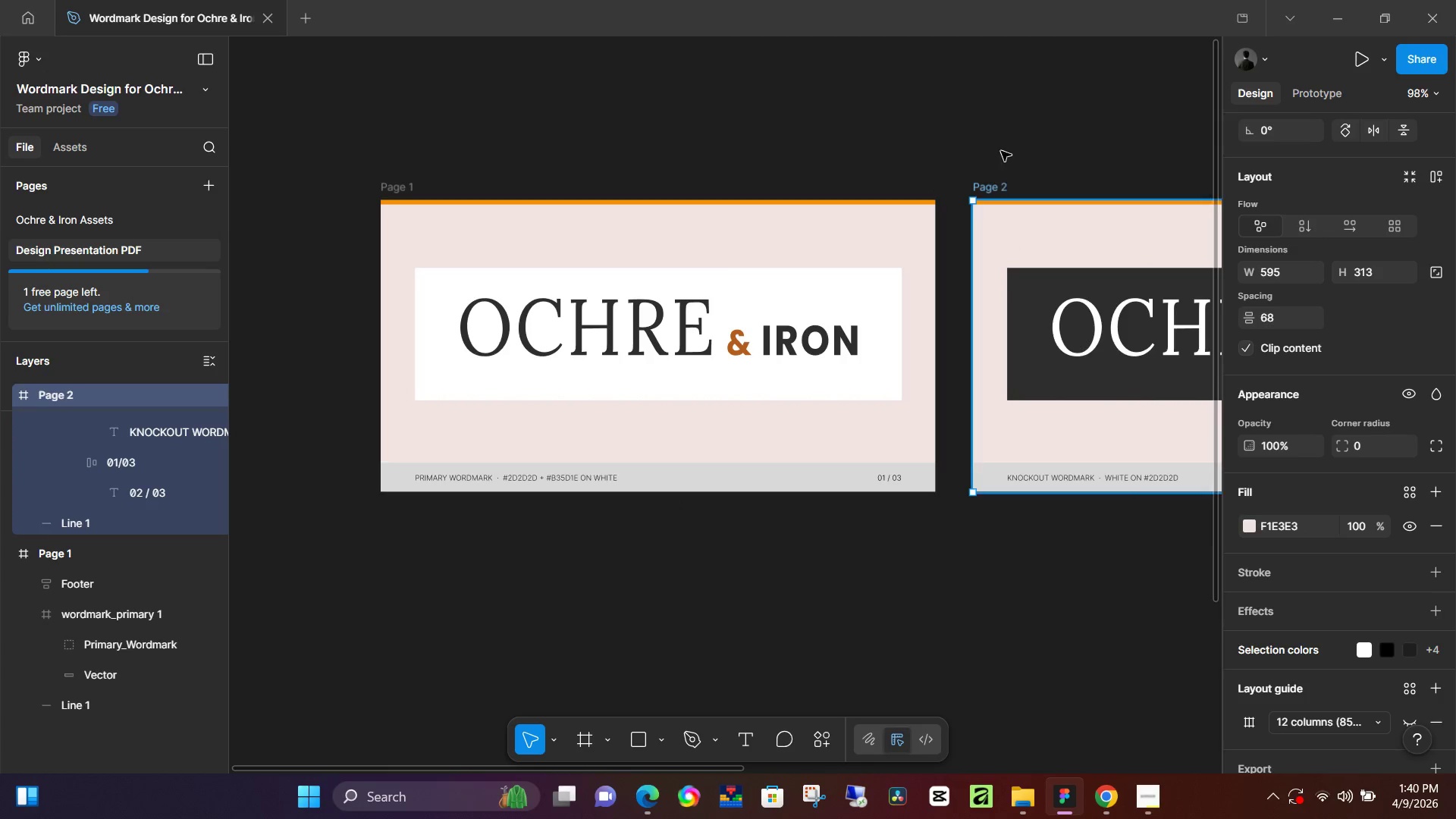 
left_click([1001, 137])
 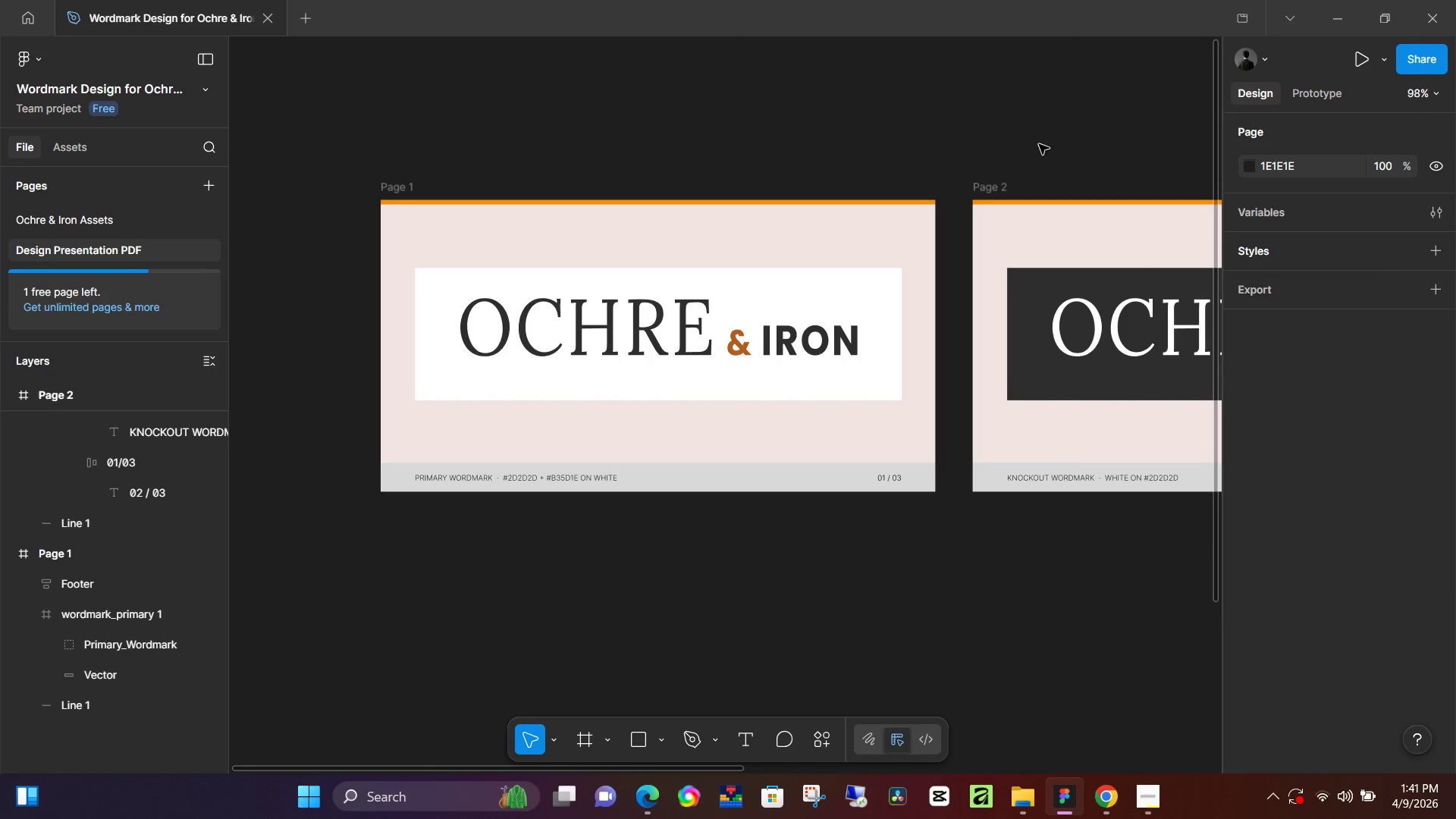 
hold_key(key=Space, duration=1.25)
 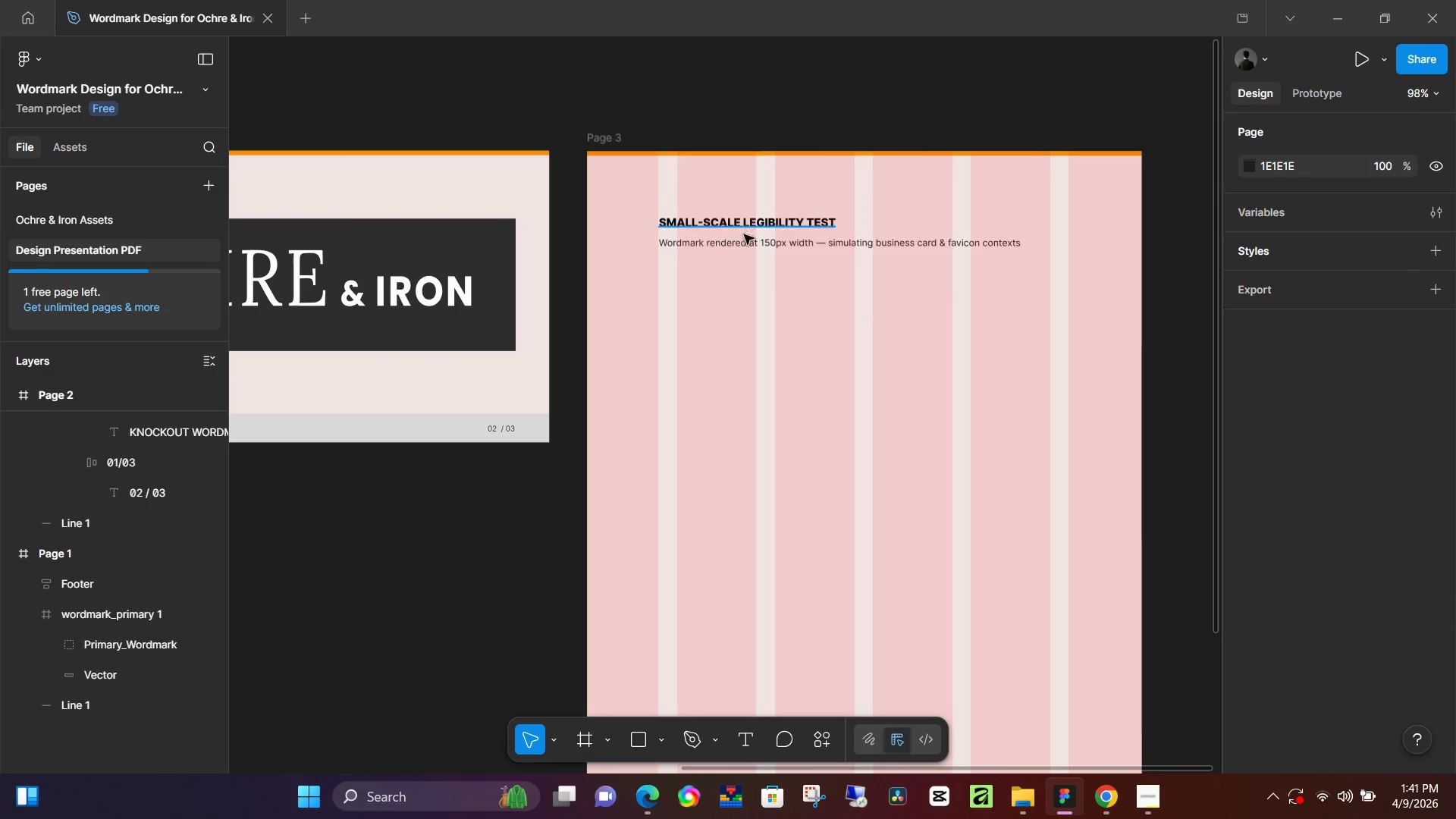 
left_click_drag(start_coordinate=[1058, 150], to_coordinate=[255, 188])
 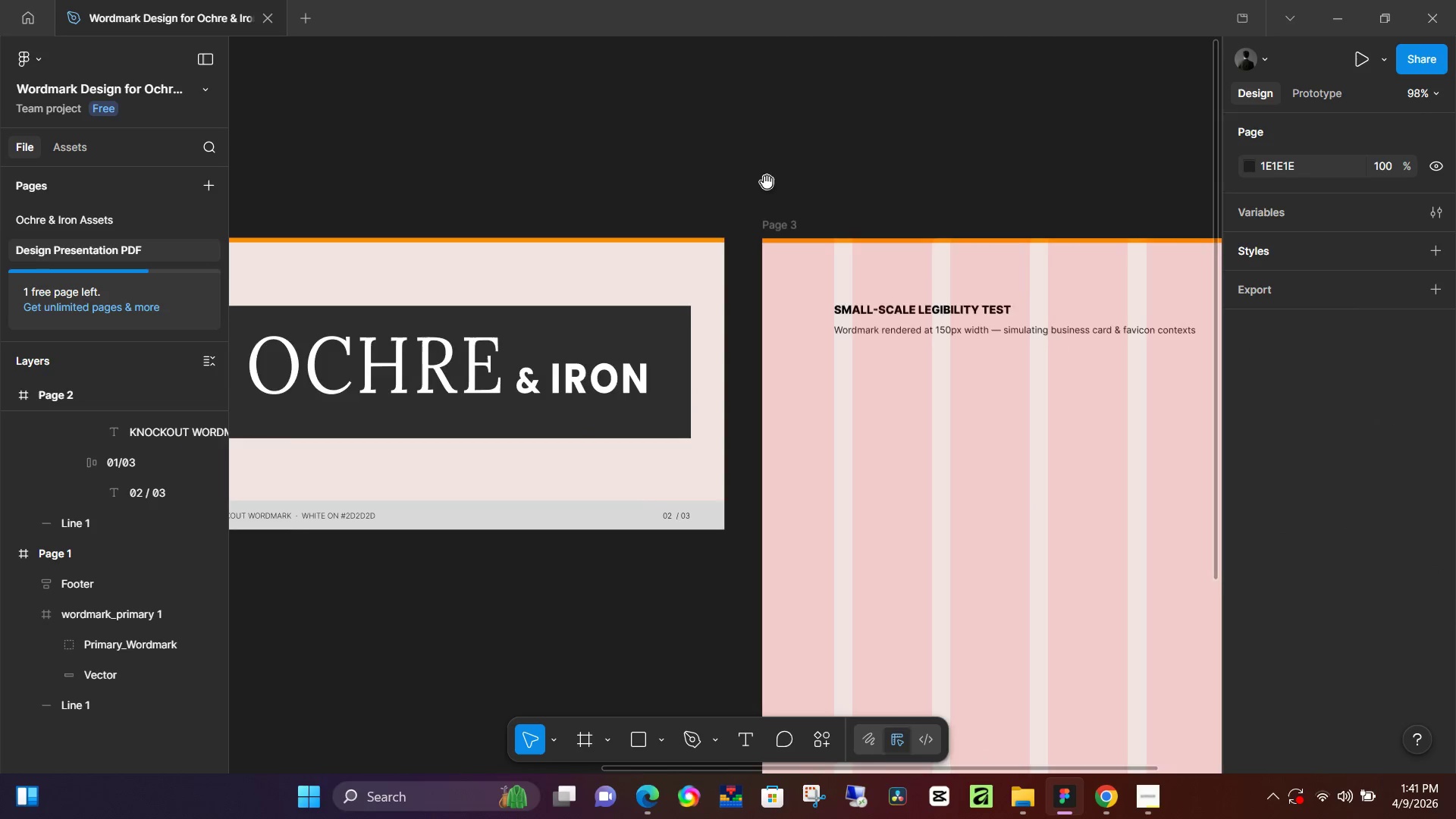 
left_click_drag(start_coordinate=[767, 182], to_coordinate=[592, 95])
 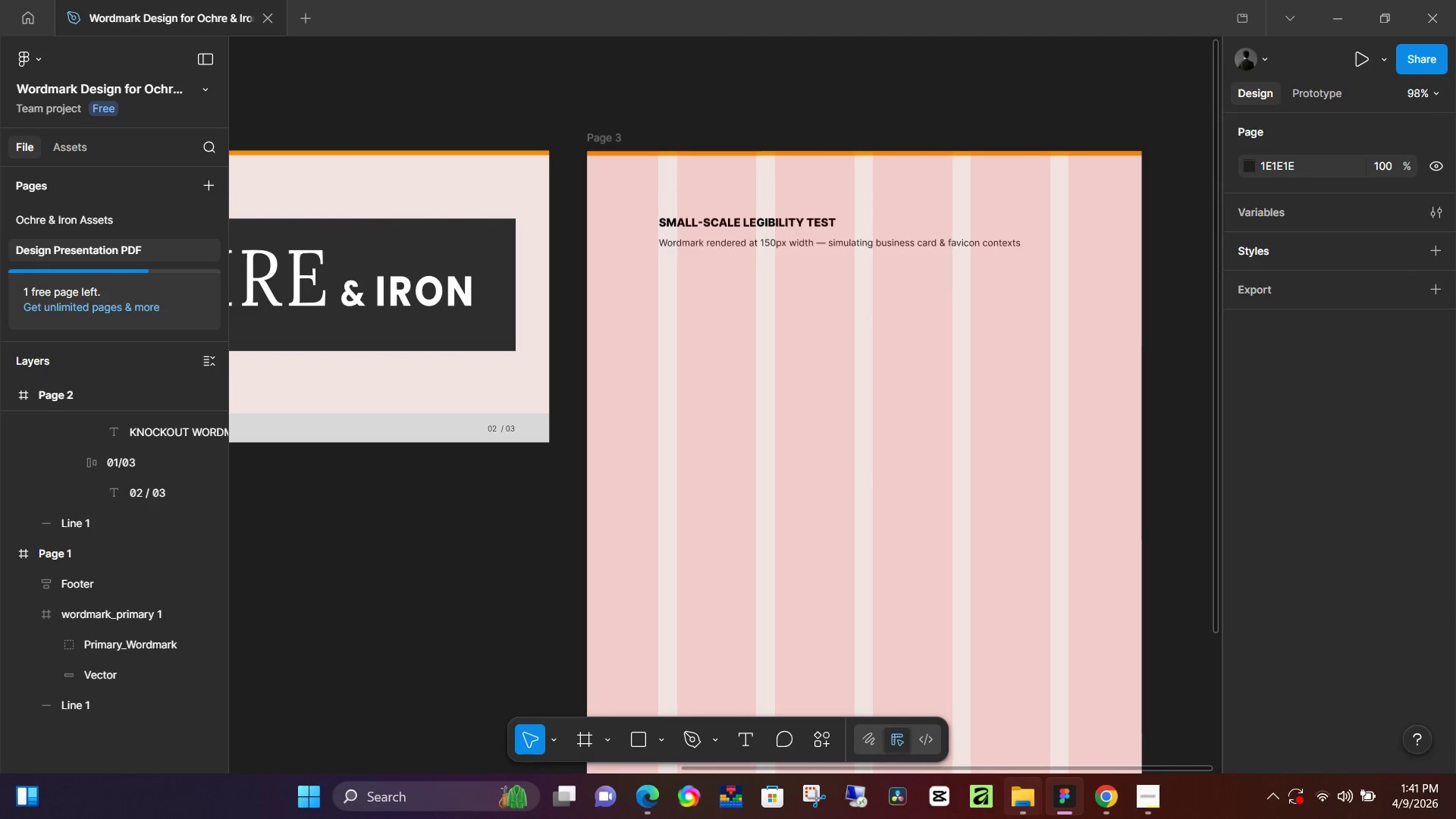 
left_click([1151, 799])